 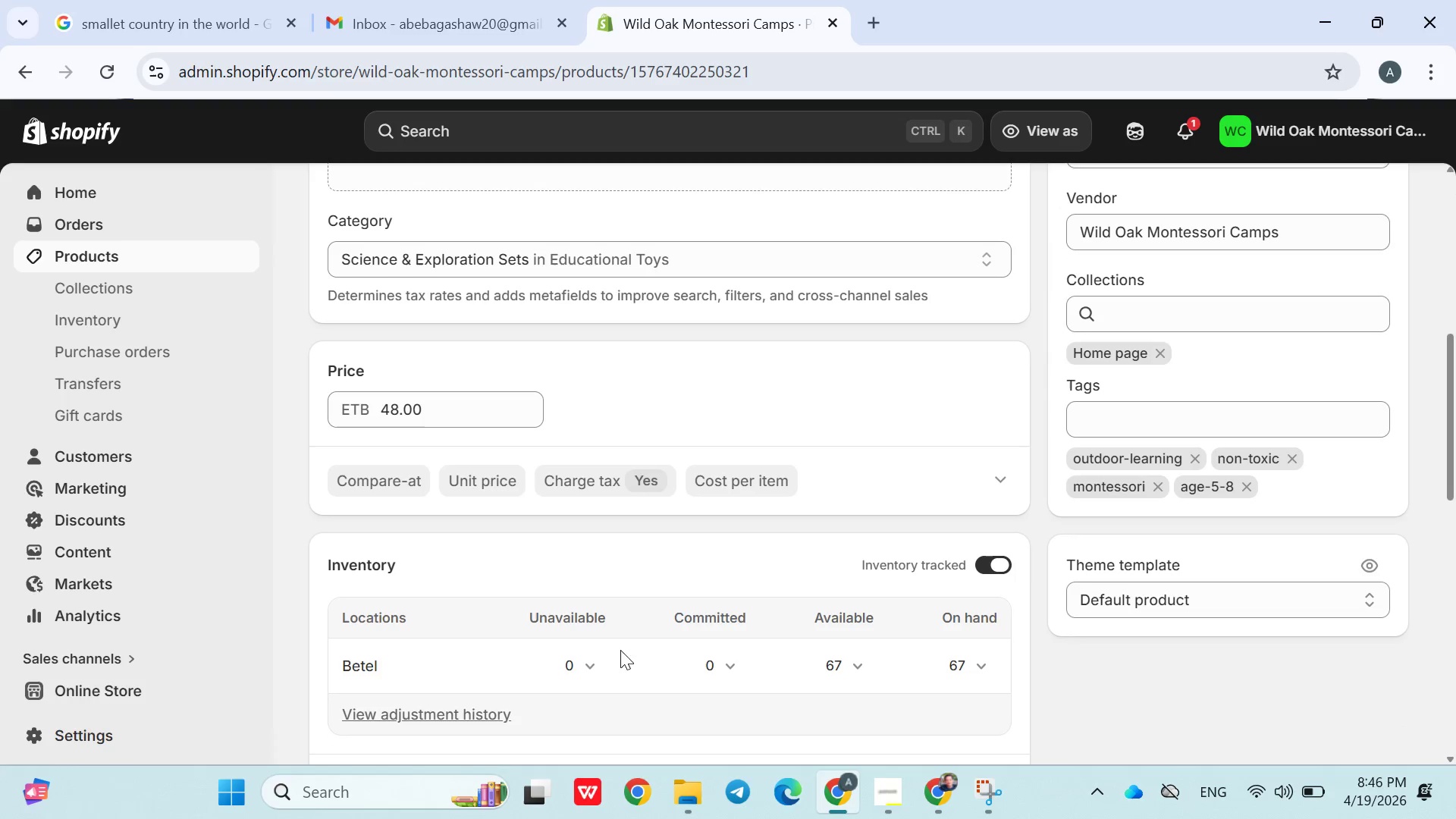 
scroll: coordinate [657, 535], scroll_direction: up, amount: 1.0
 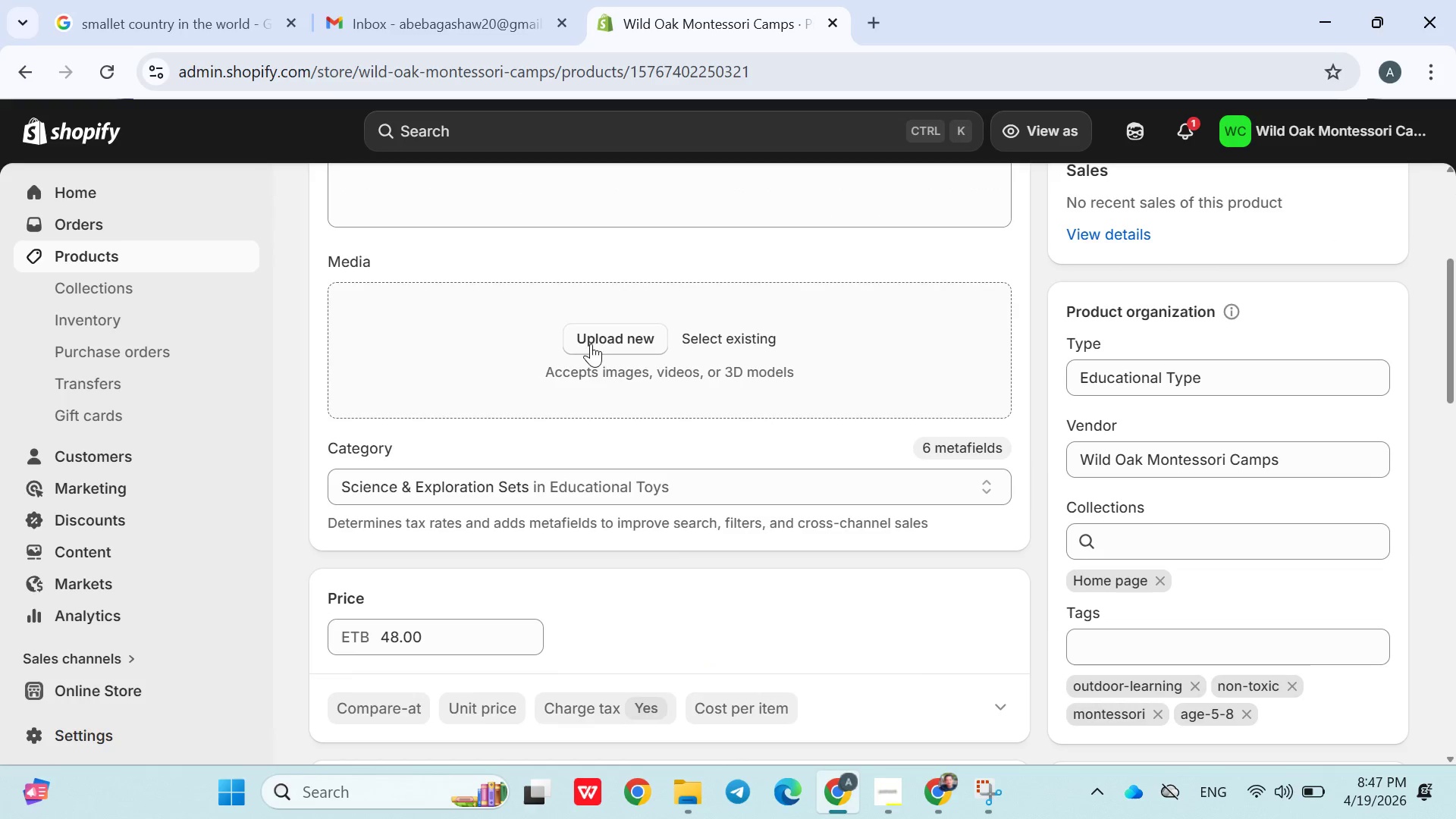 
left_click([591, 331])
 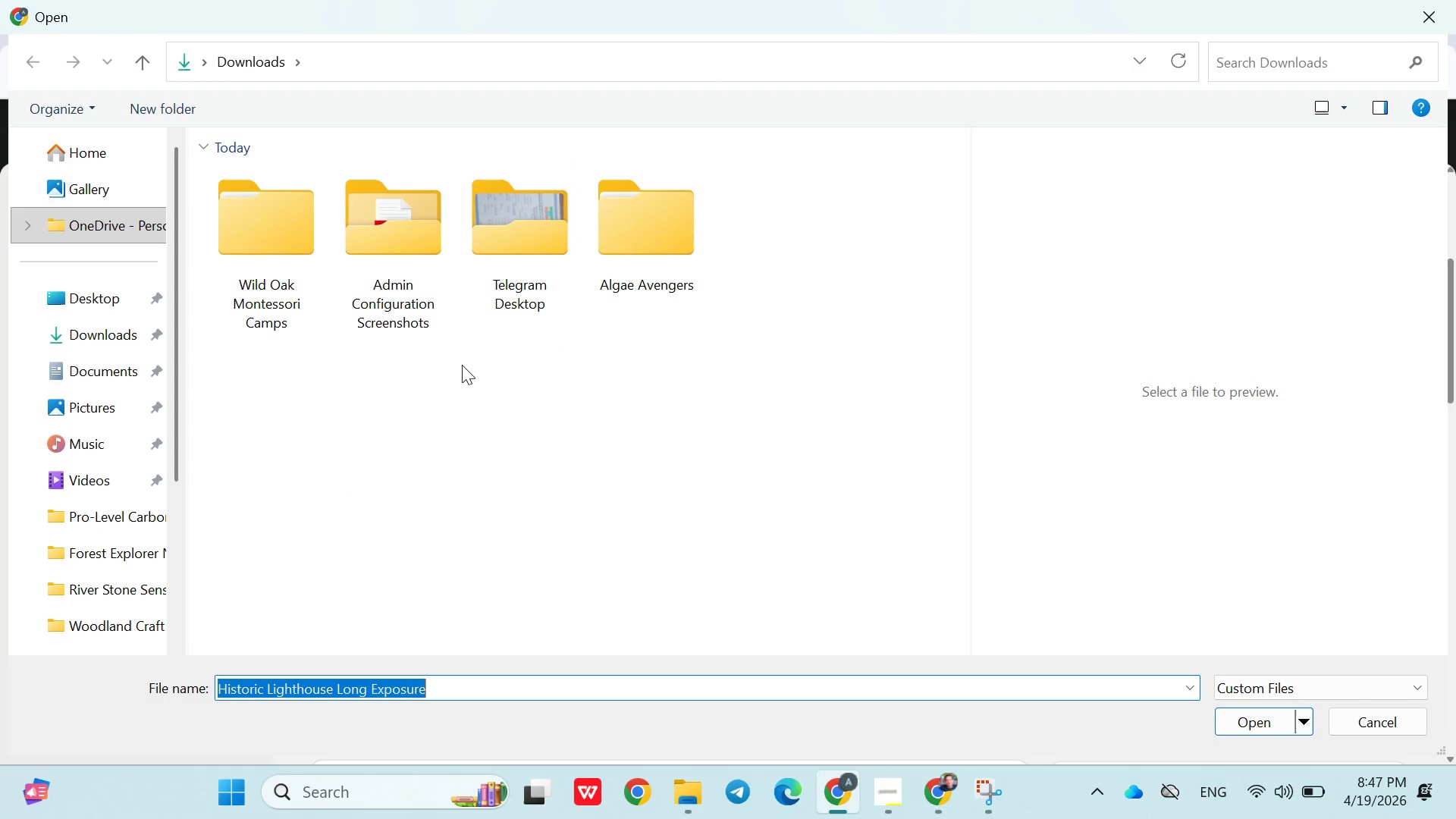 
double_click([304, 284])
 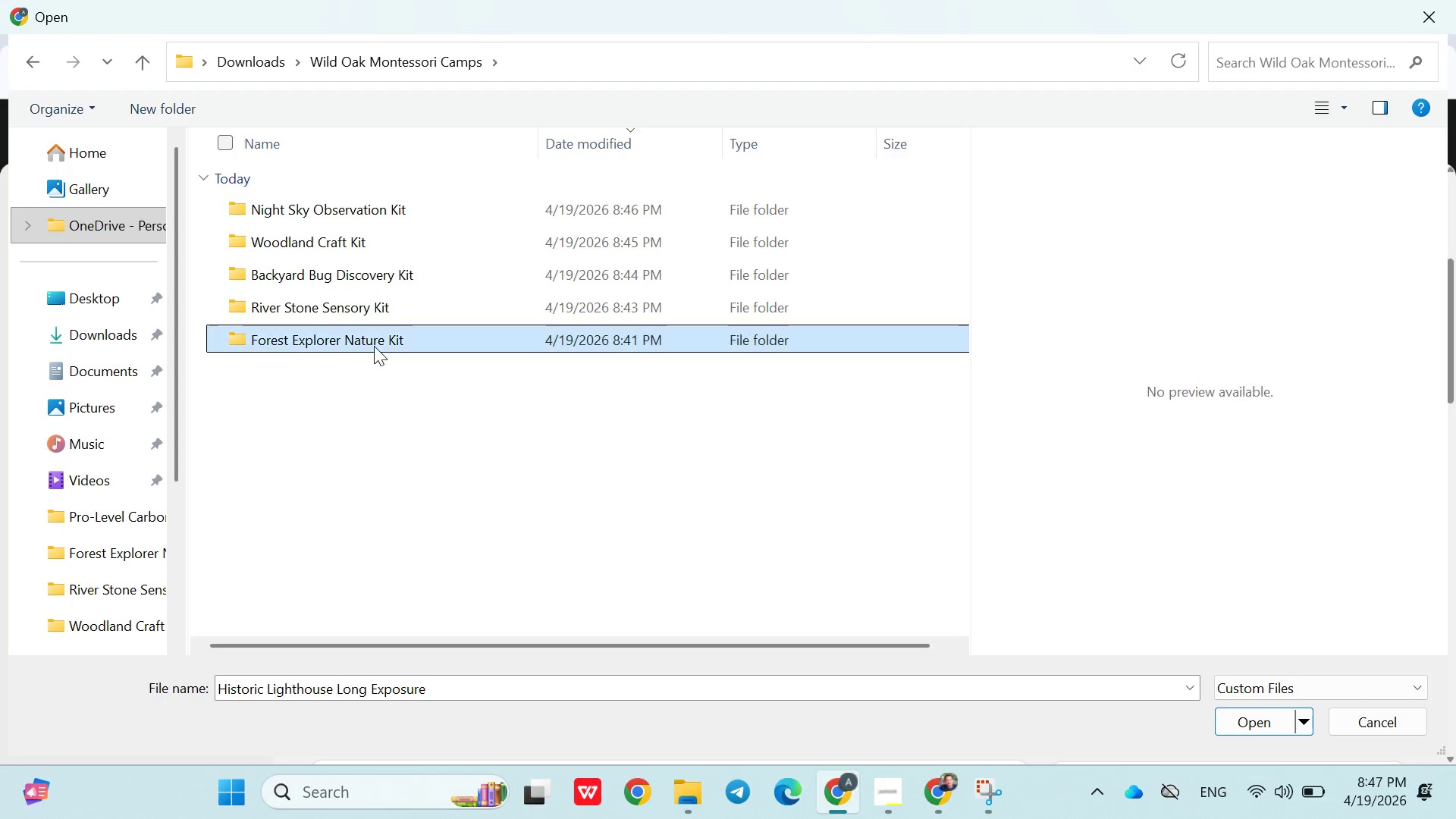 
double_click([374, 346])
 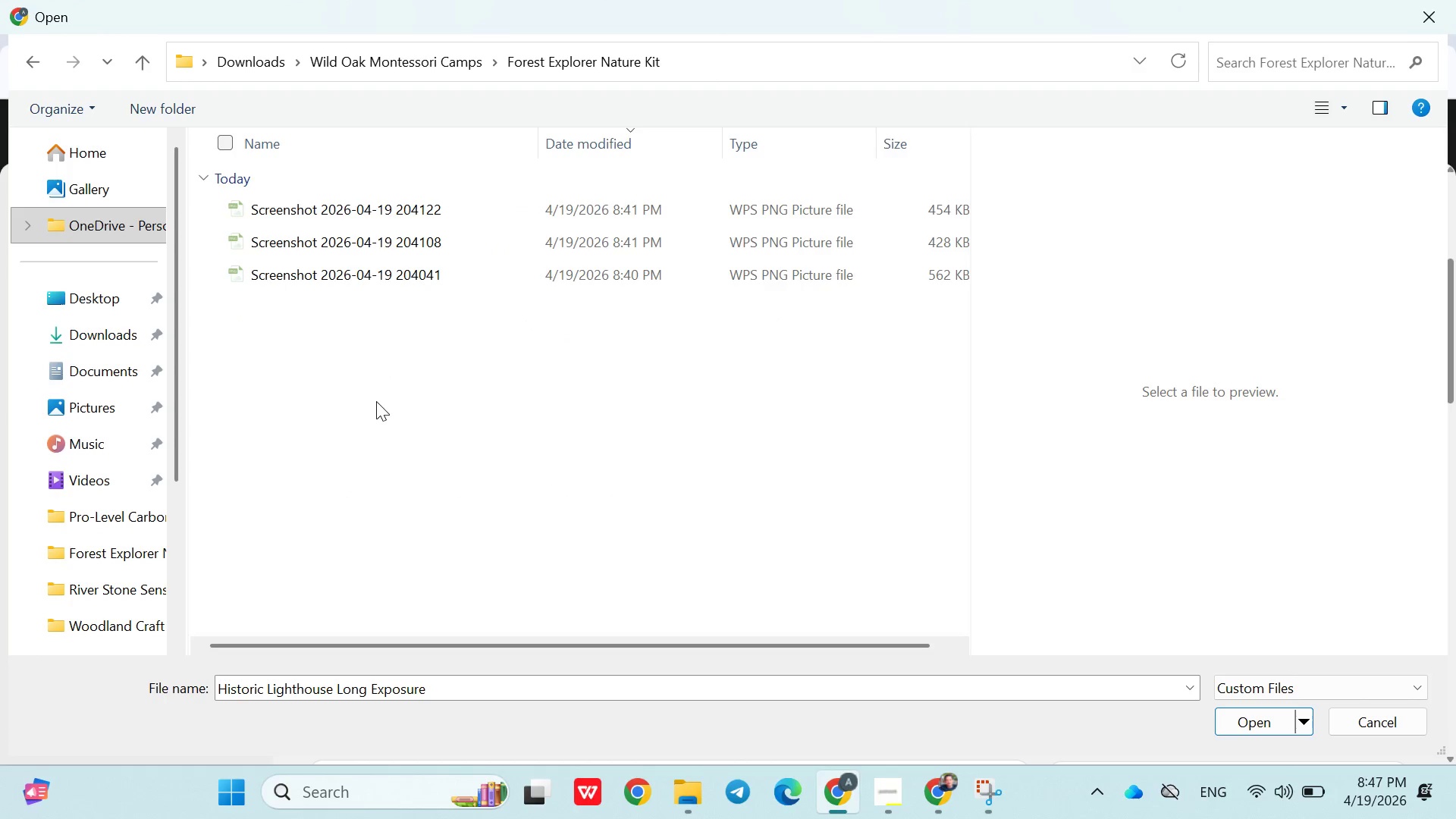 
left_click([375, 401])
 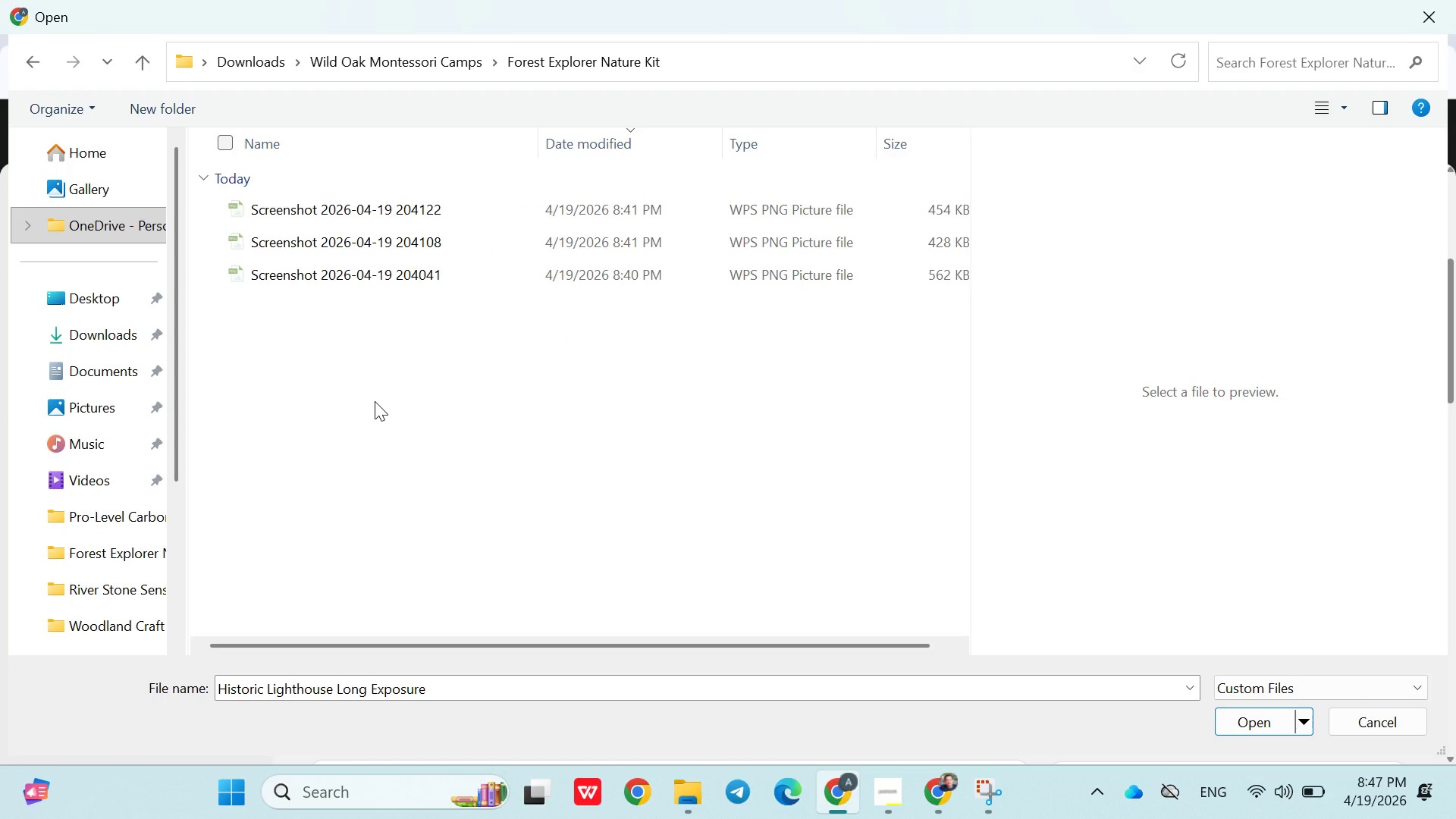 
key(Control+A)
 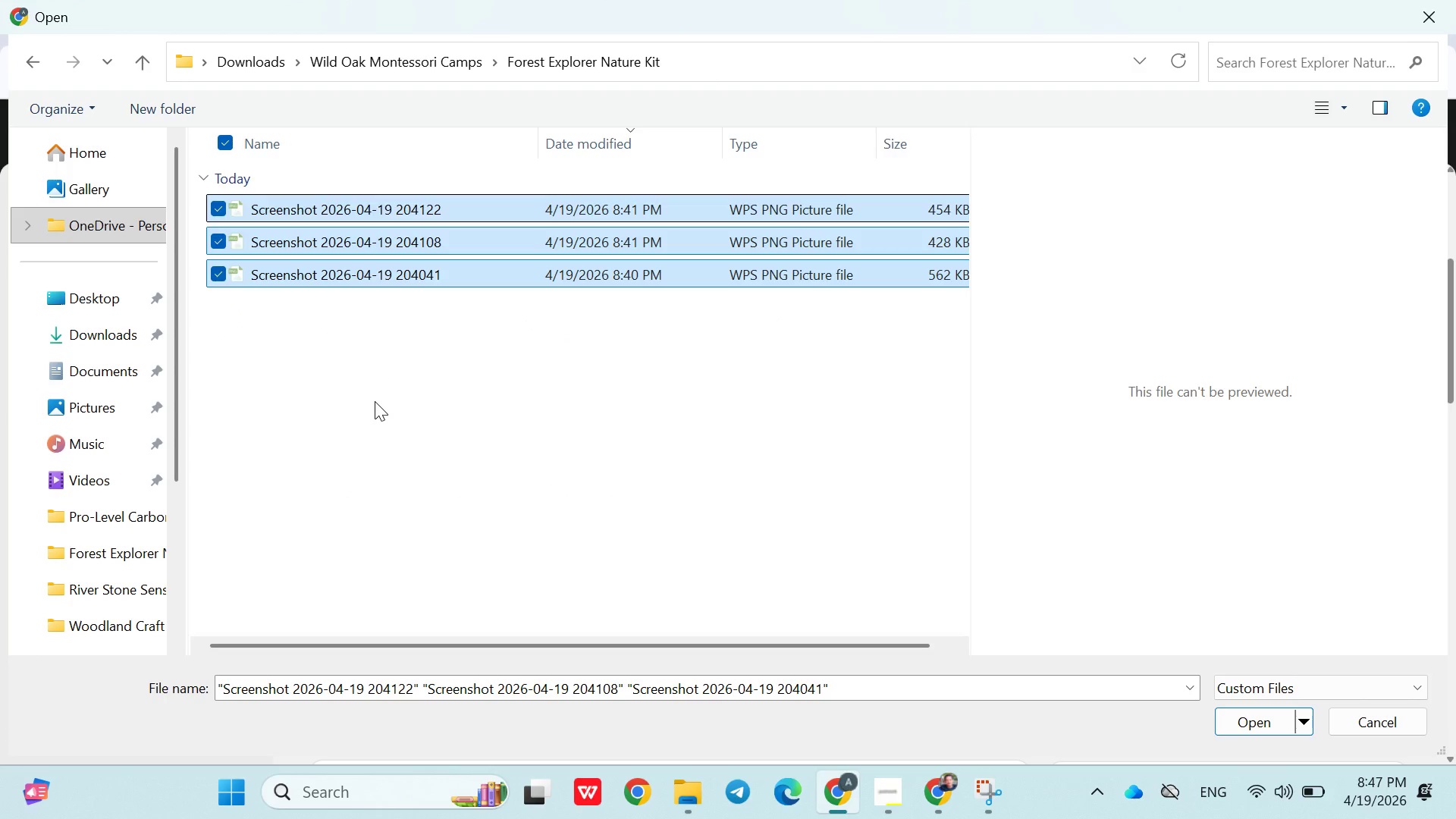 
key(Enter)
 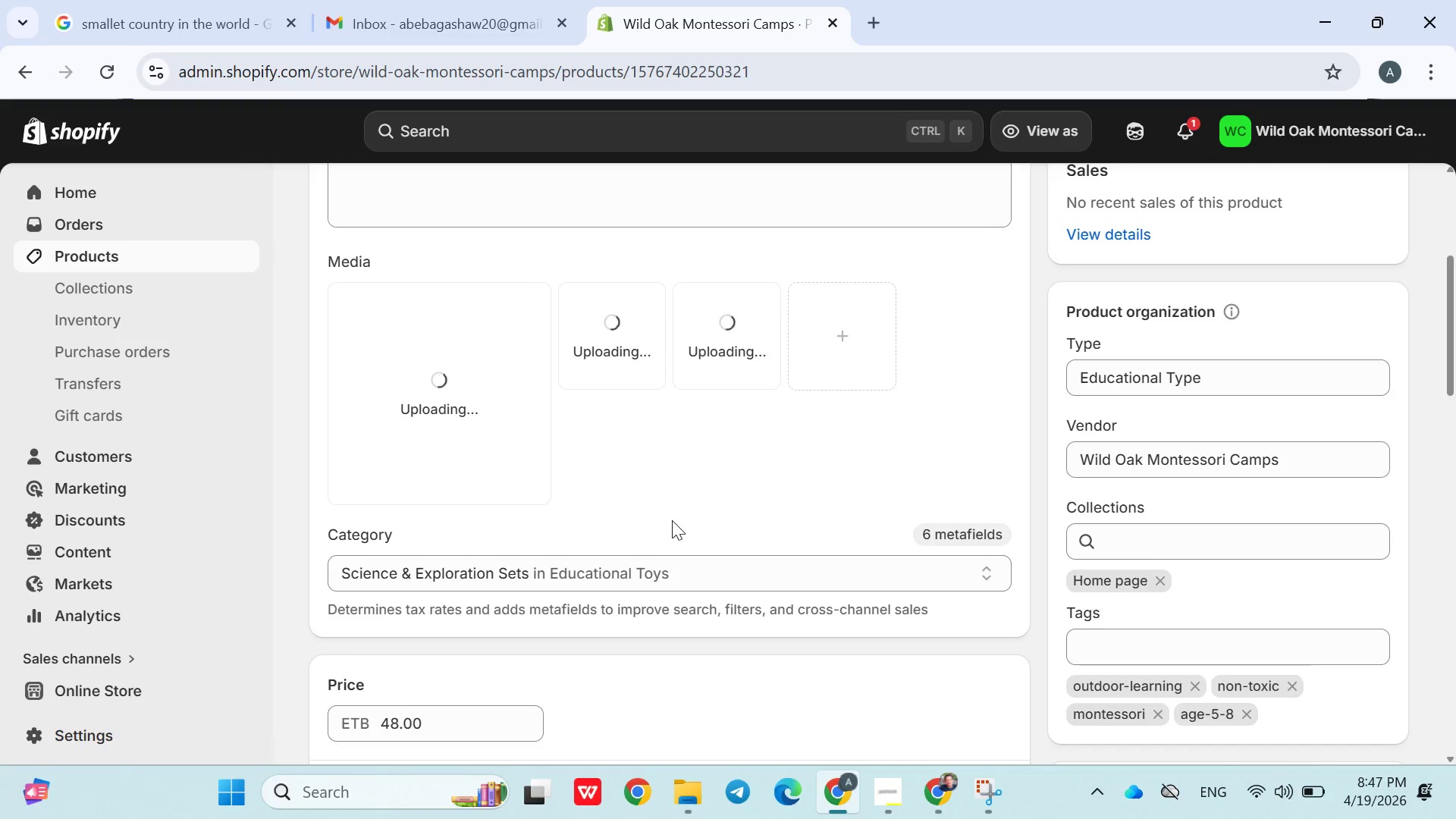 
scroll: coordinate [438, 475], scroll_direction: down, amount: 11.0
 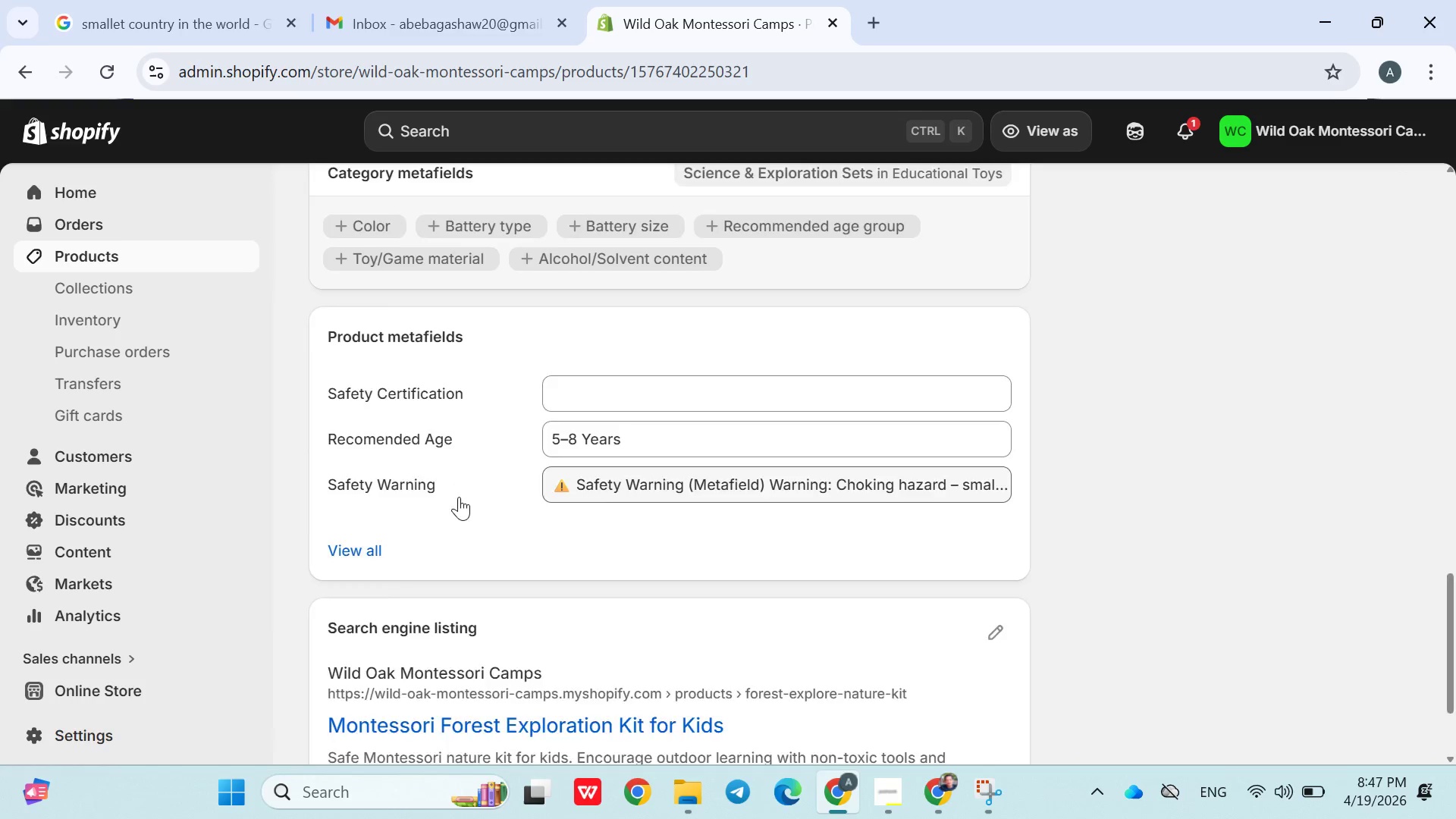 
scroll: coordinate [459, 498], scroll_direction: down, amount: 3.0
 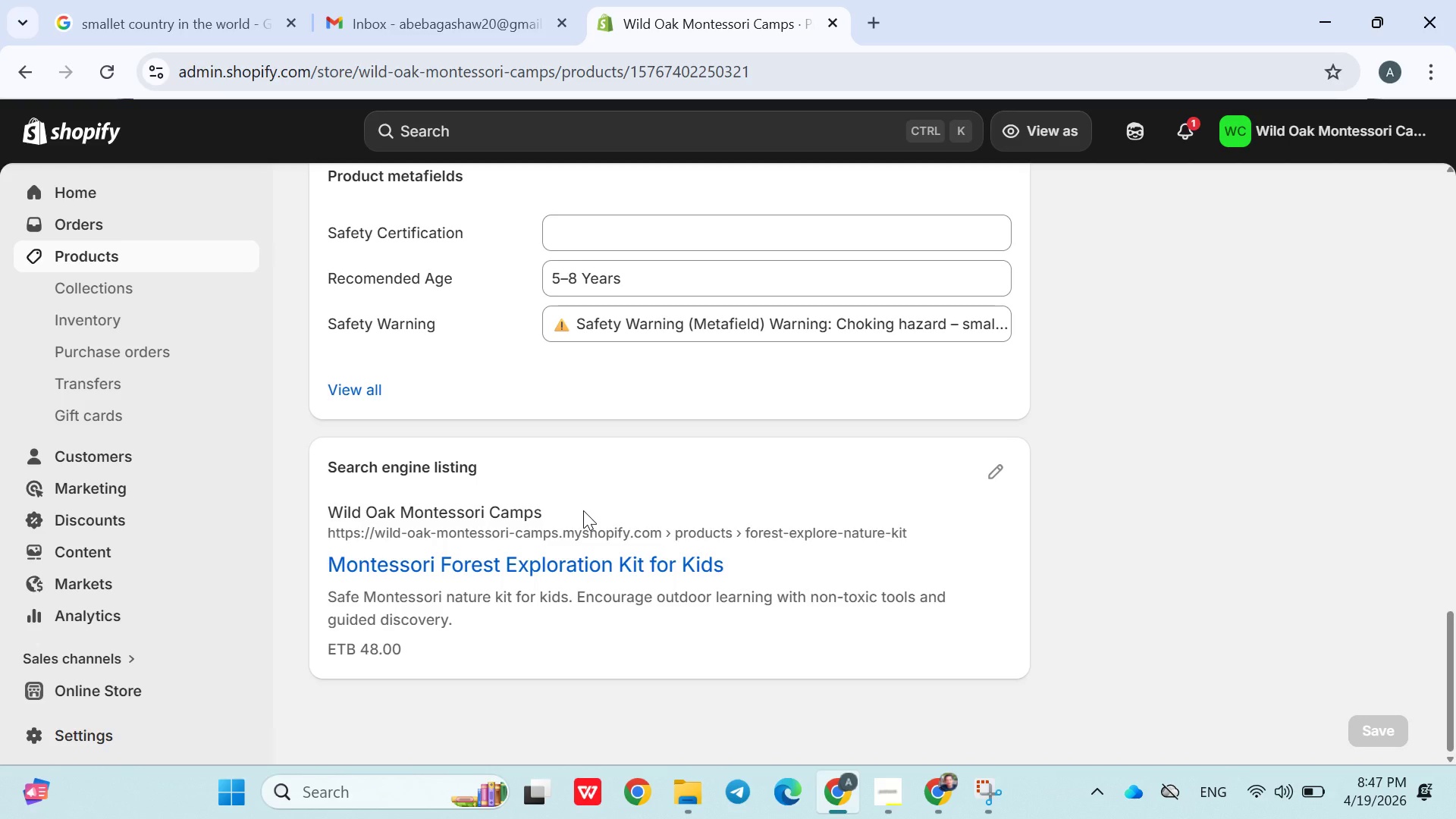 
scroll: coordinate [583, 510], scroll_direction: none, amount: 0.0
 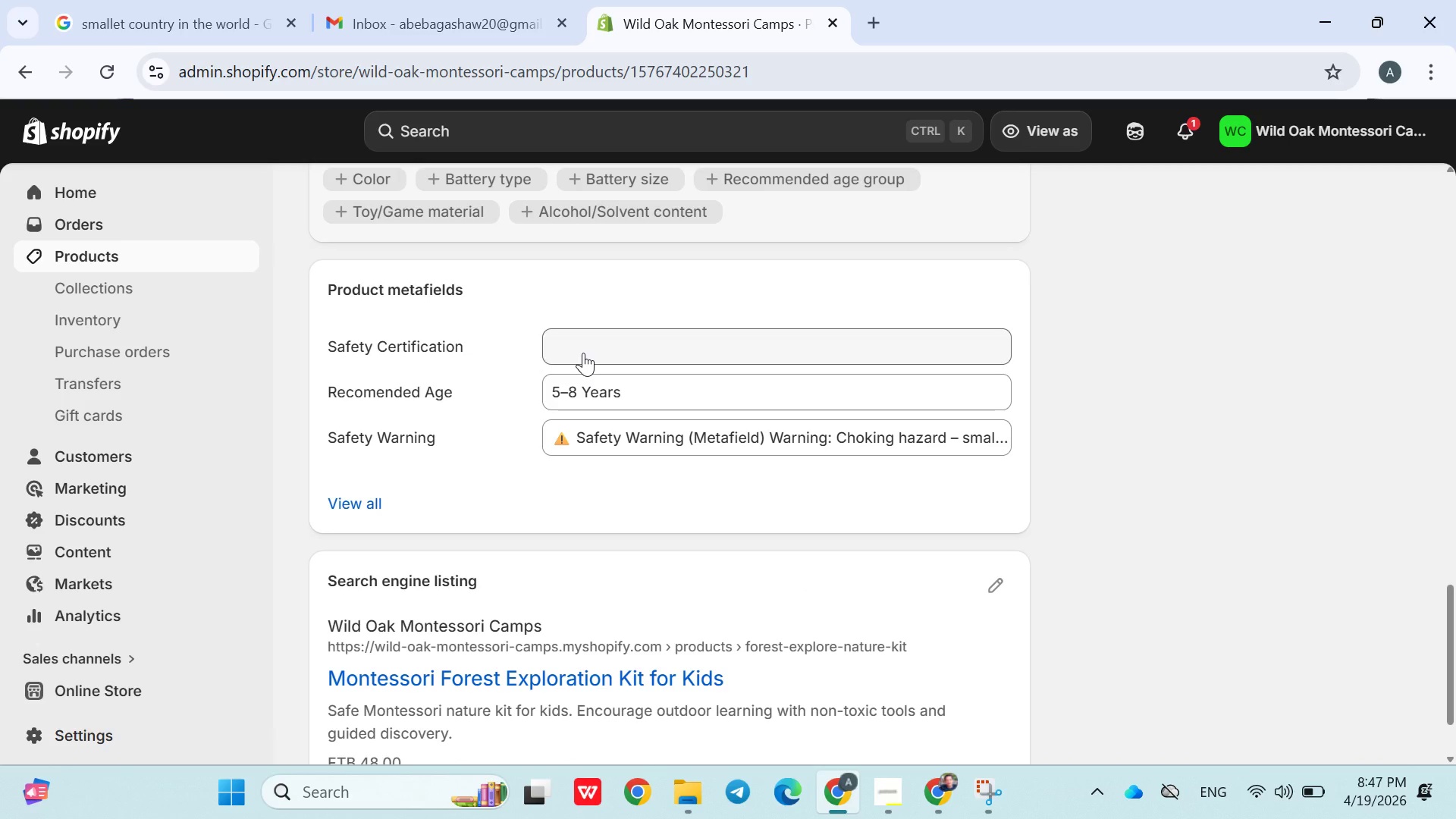 
left_click([583, 353])
 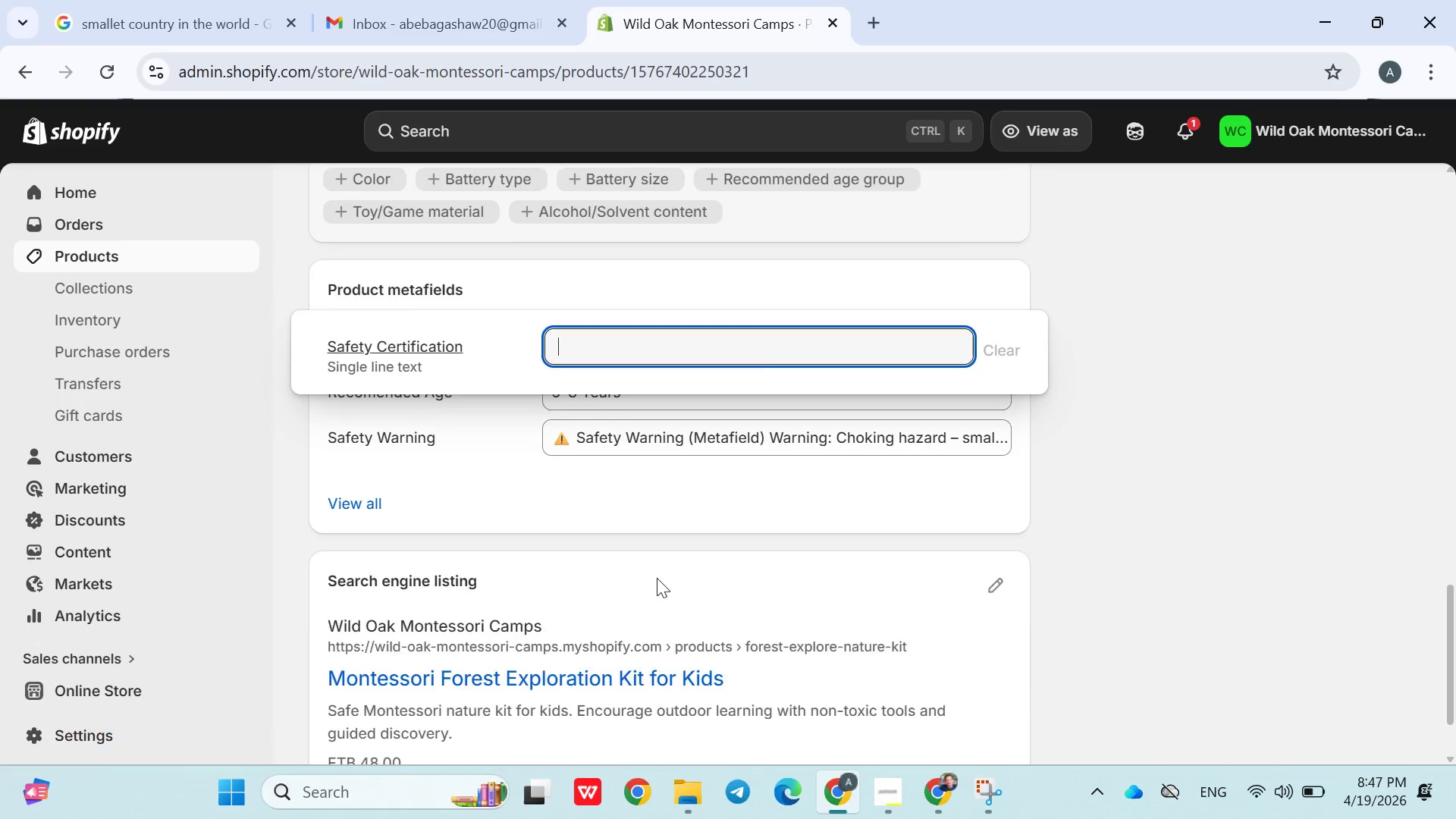 
scroll: coordinate [590, 475], scroll_direction: up, amount: 7.0
 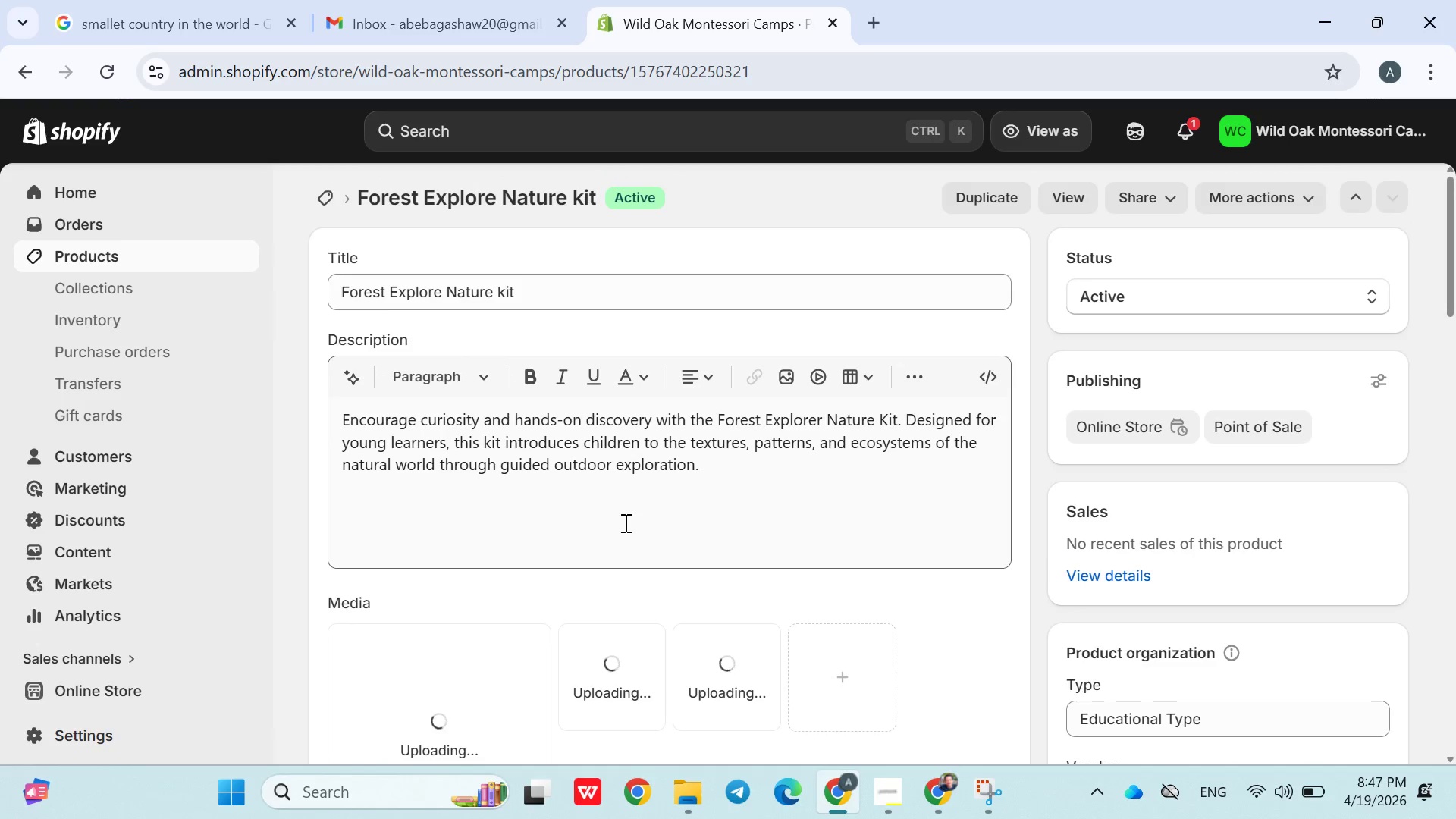 
left_click([624, 522])
 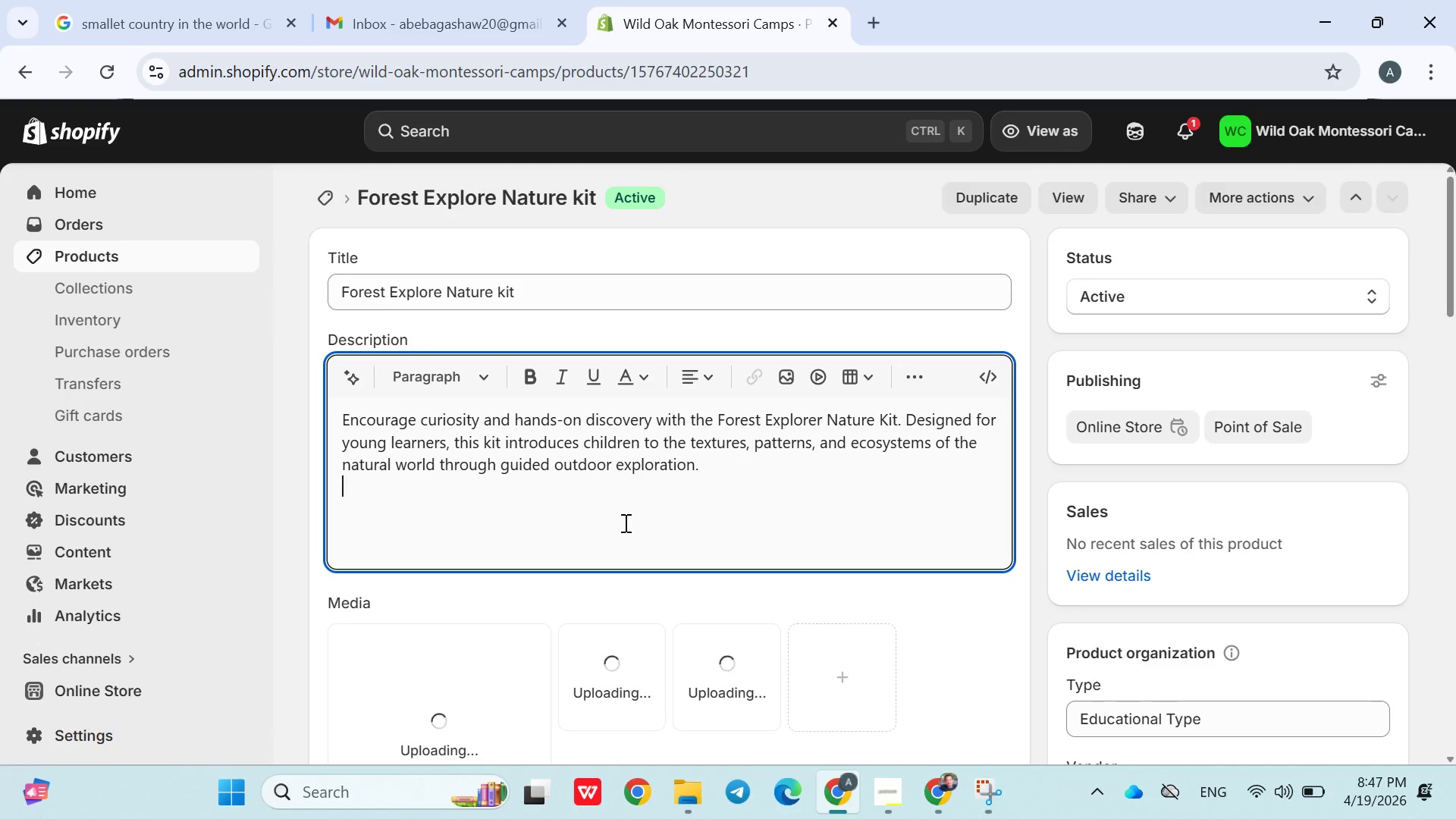 
scroll: coordinate [626, 527], scroll_direction: down, amount: 1.0
 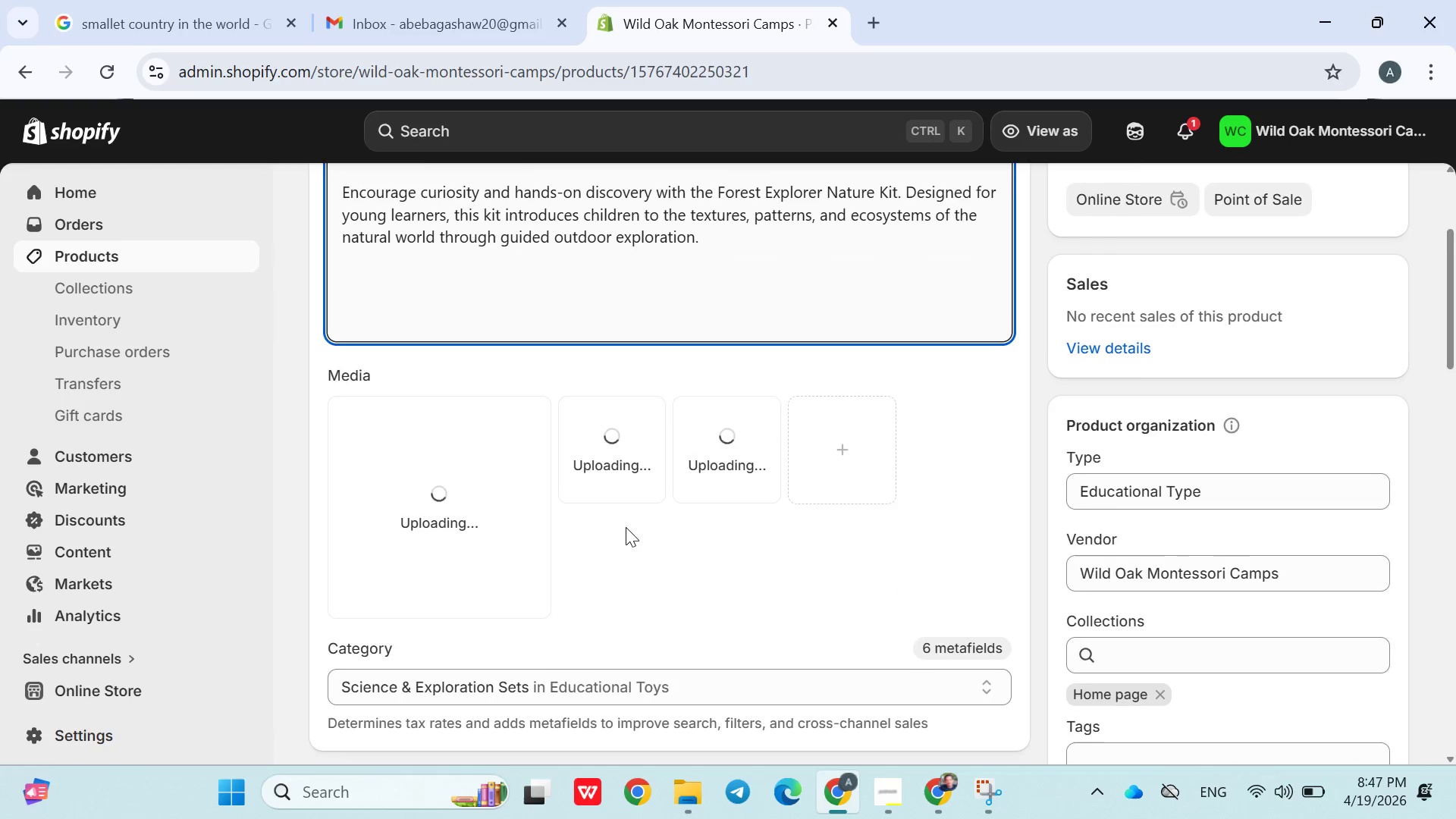 
scroll: coordinate [626, 527], scroll_direction: up, amount: 2.0
 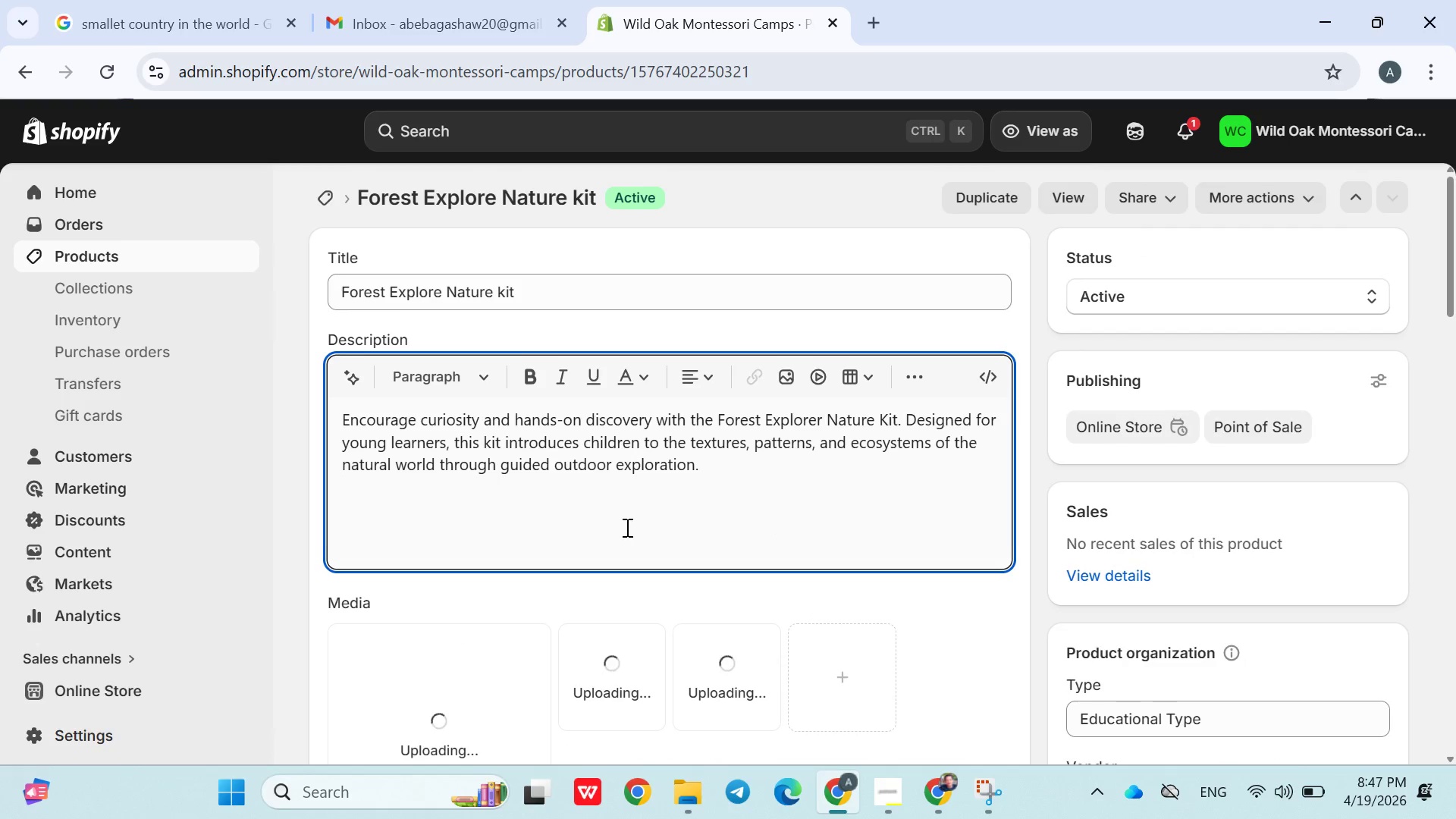 
scroll: coordinate [626, 530], scroll_direction: down, amount: 2.0
 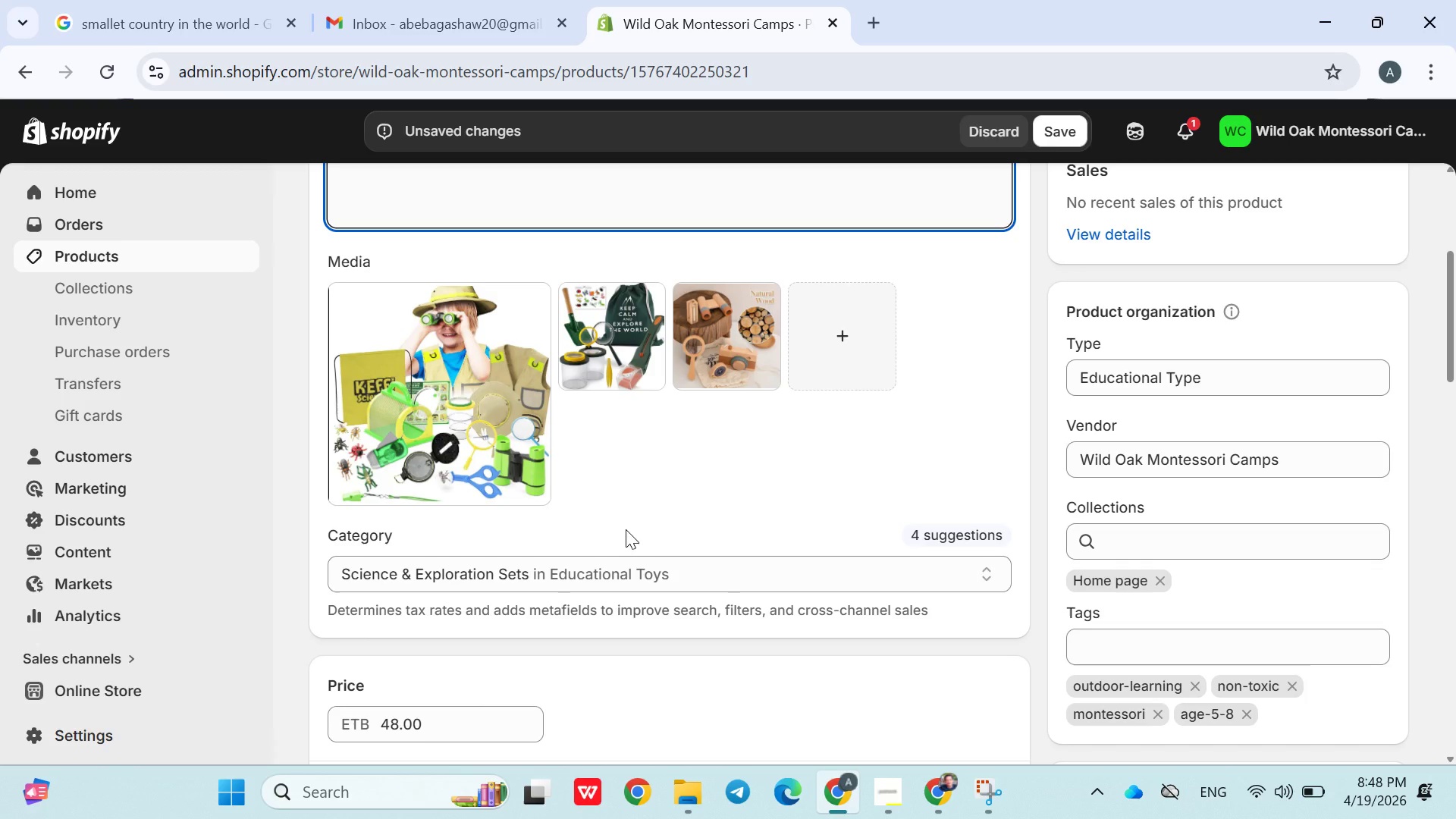 
wait(73.42)
 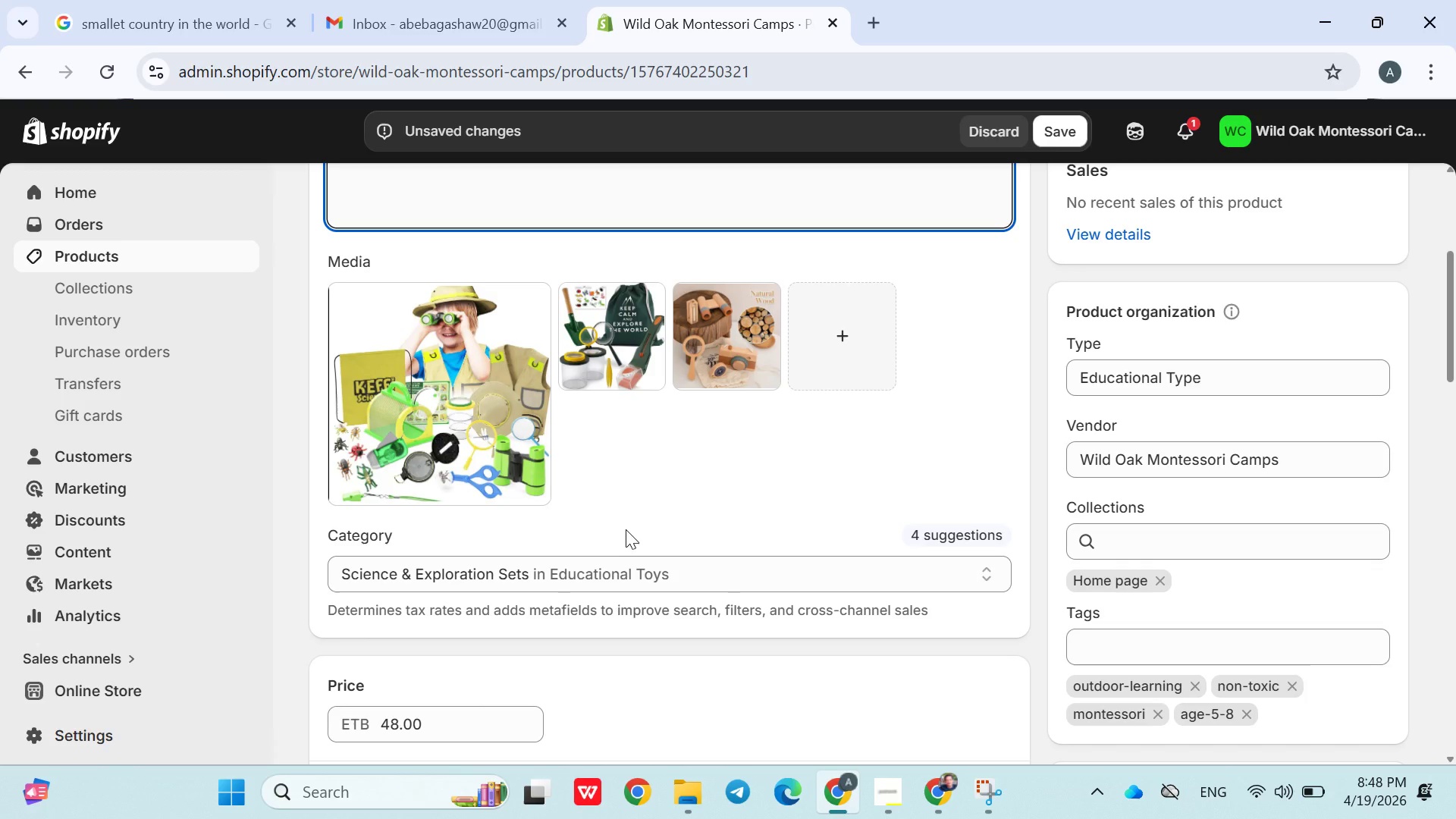 
left_click([487, 598])
 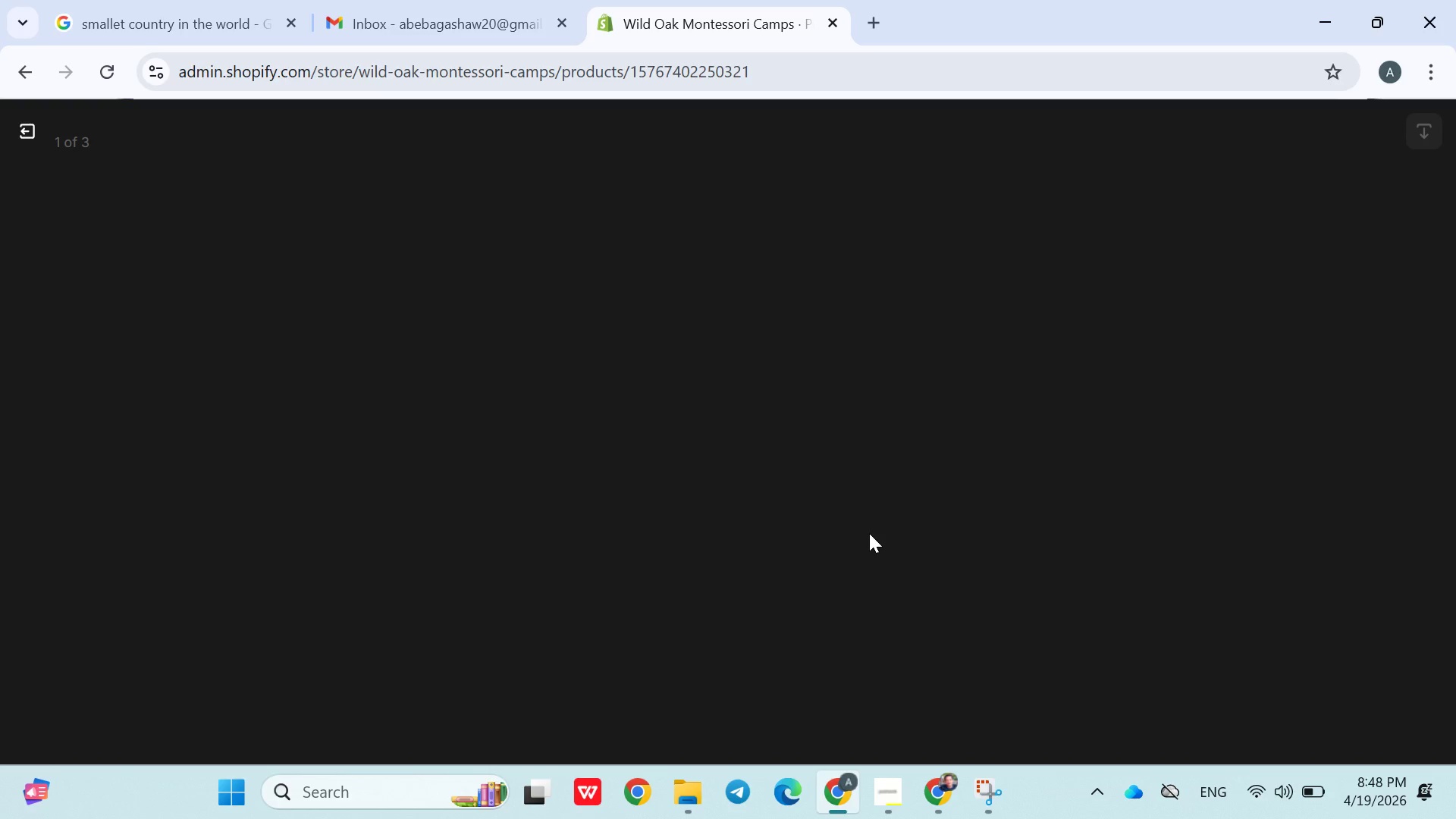 
wait(8.27)
 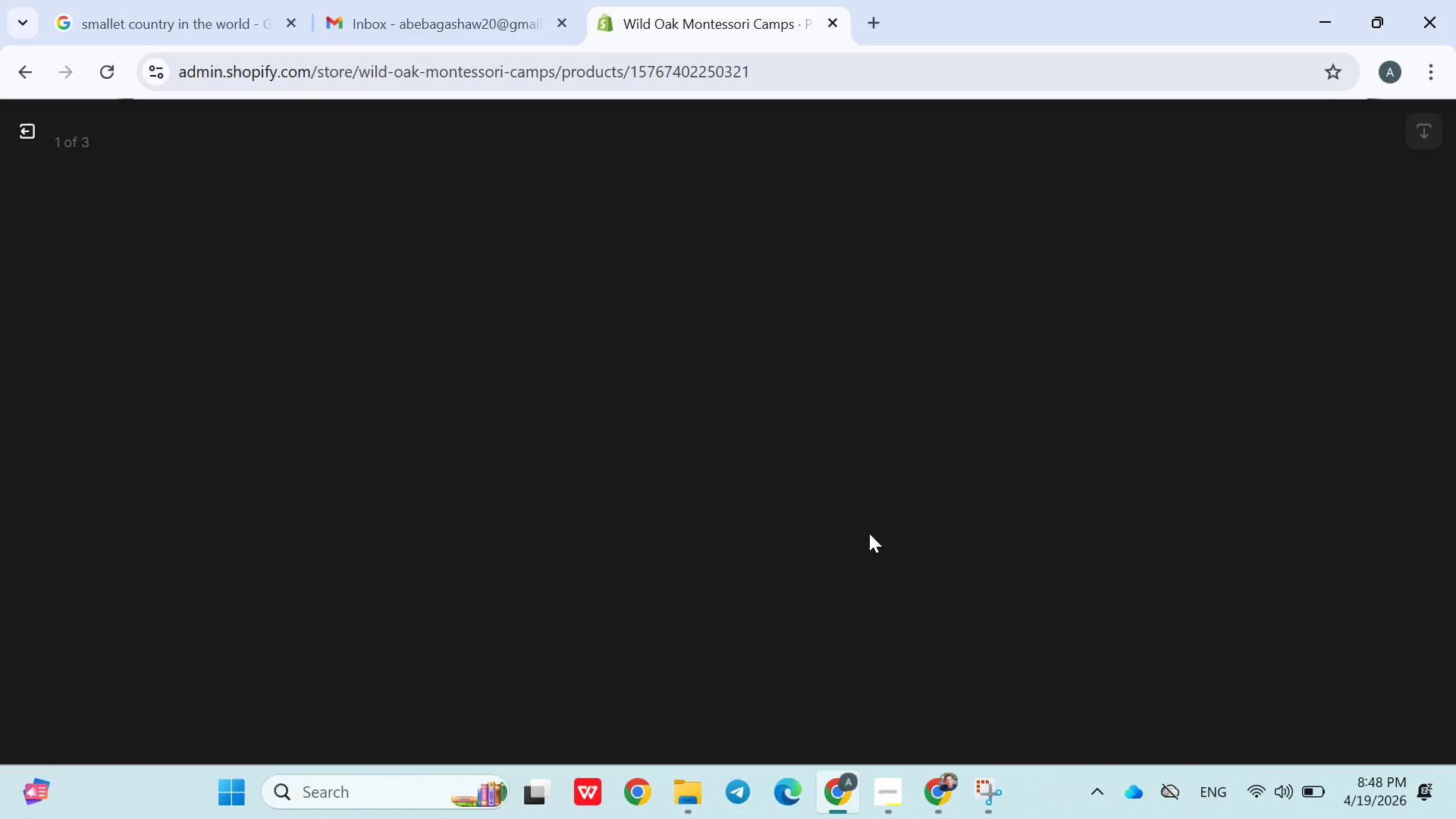 
left_click([1128, 388])
 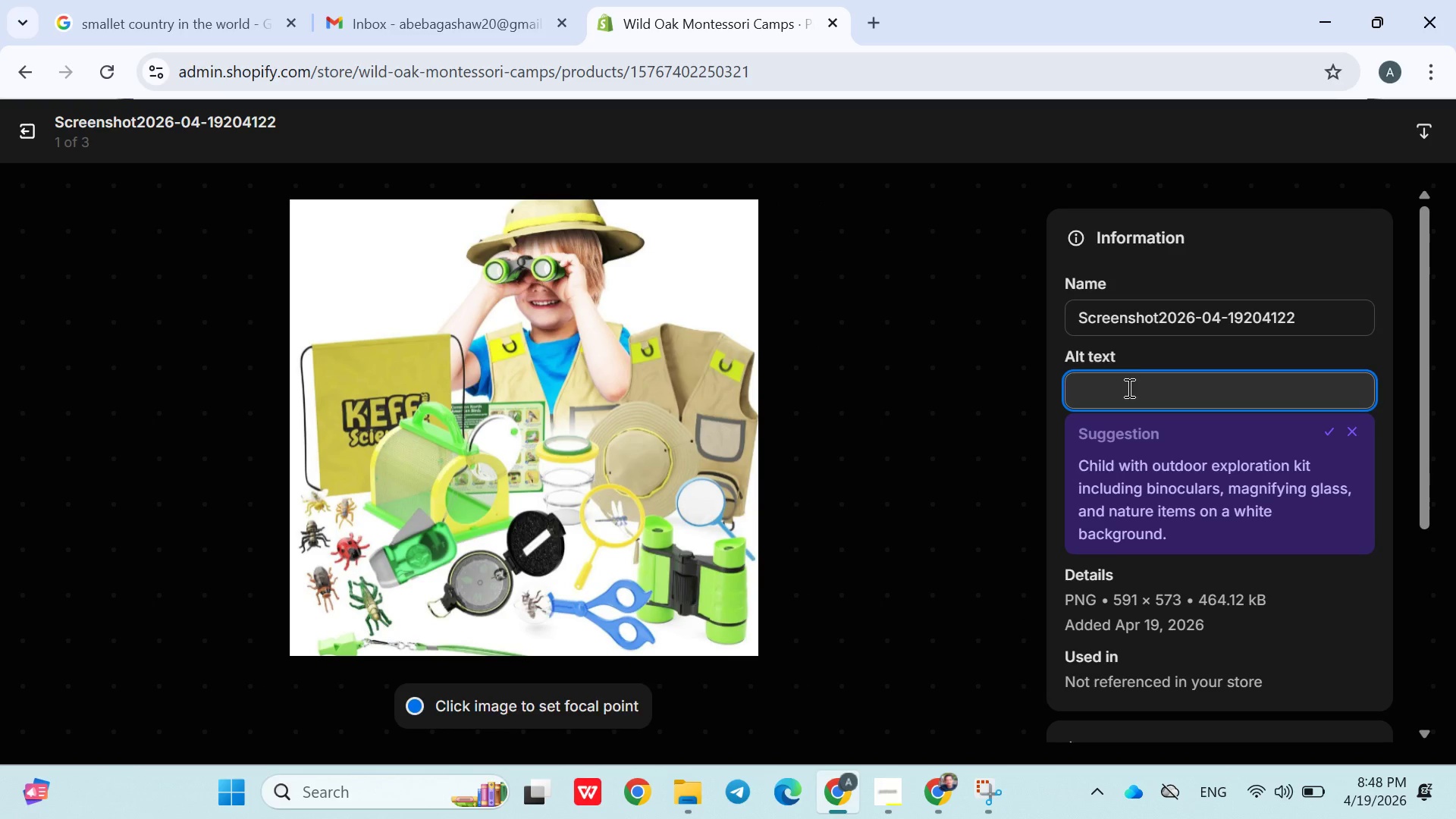 
key(Control+V)
 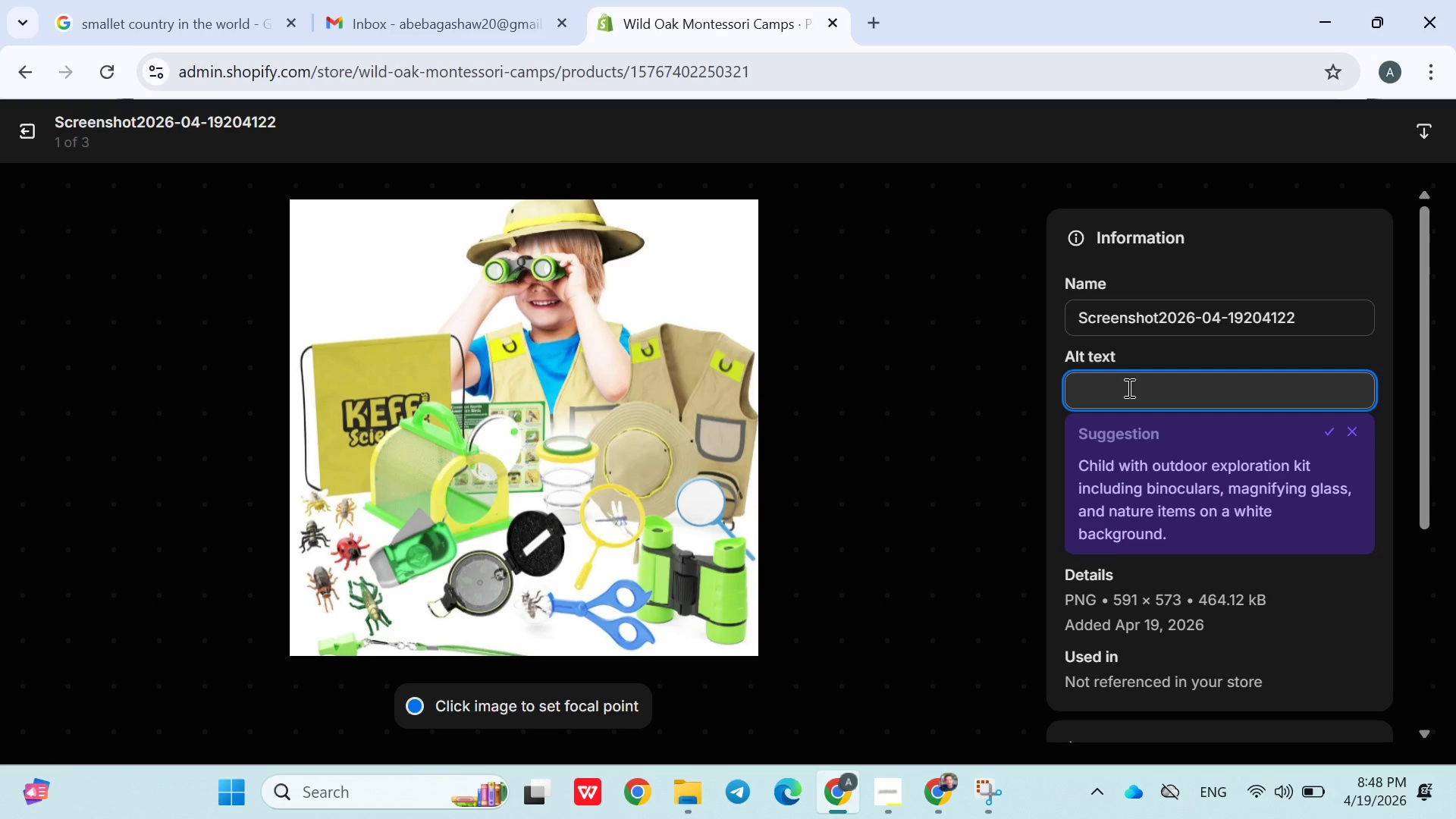 
key(Meta+V)
 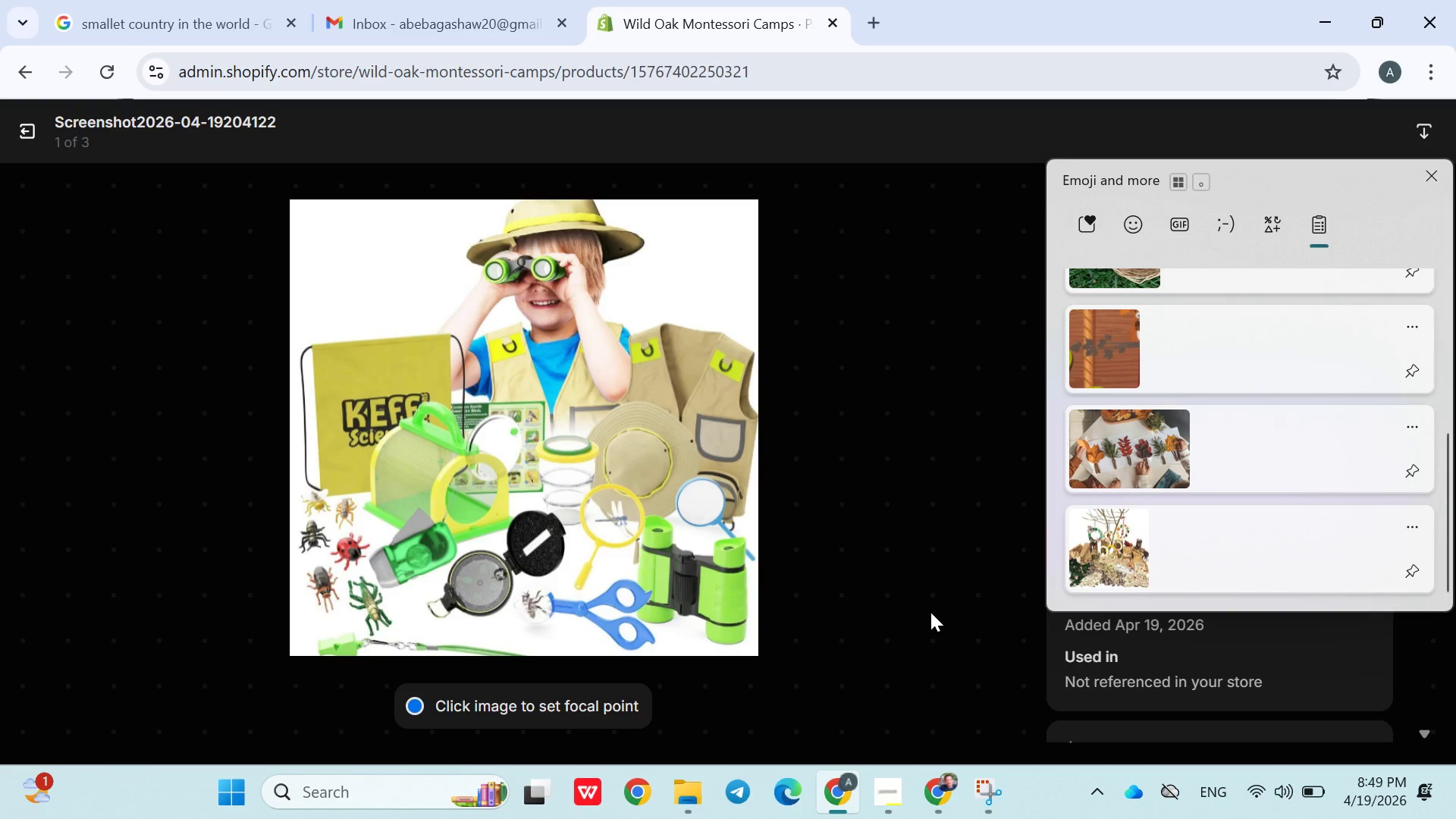 
wait(6.28)
 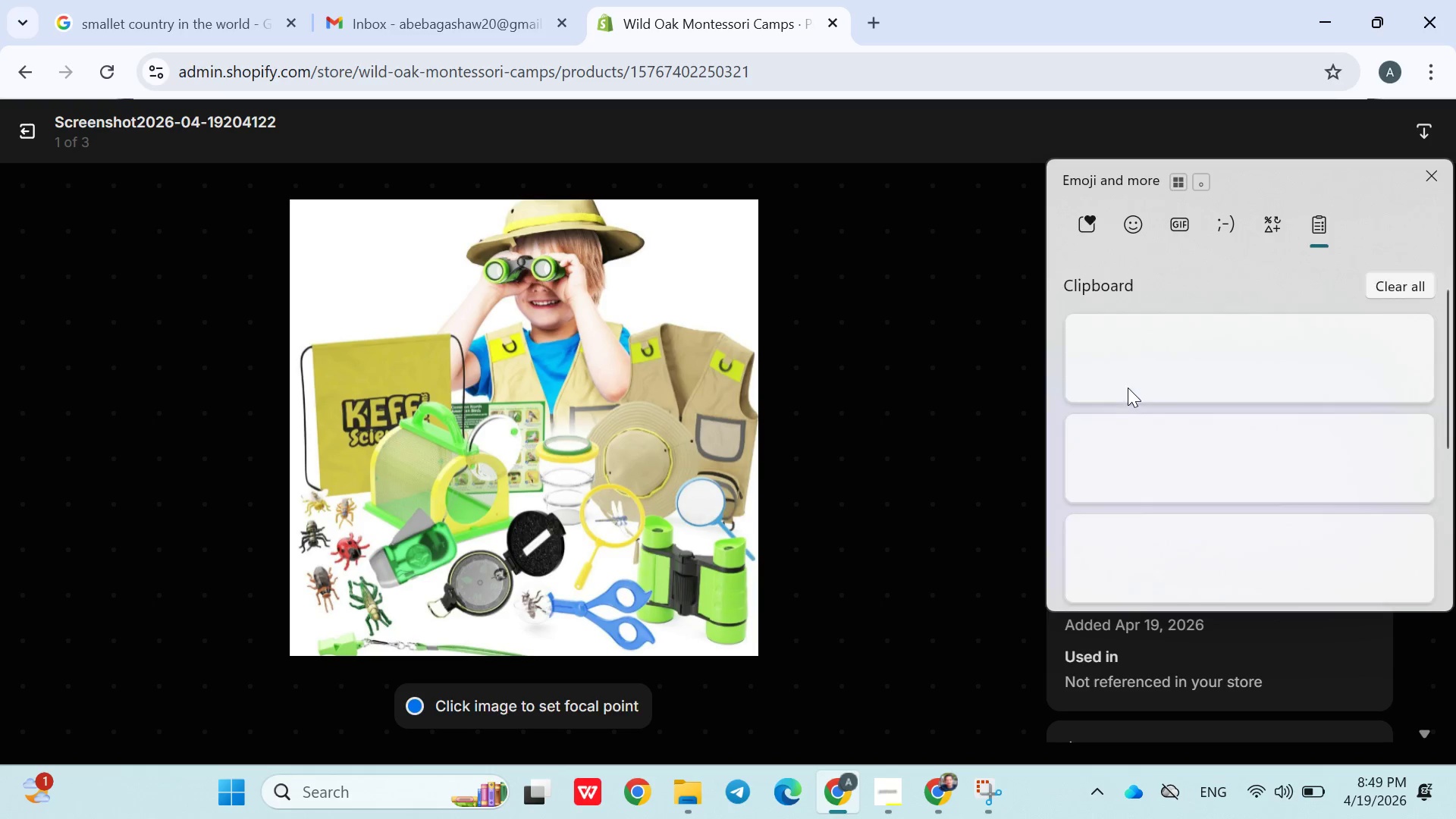 
left_click([930, 612])
 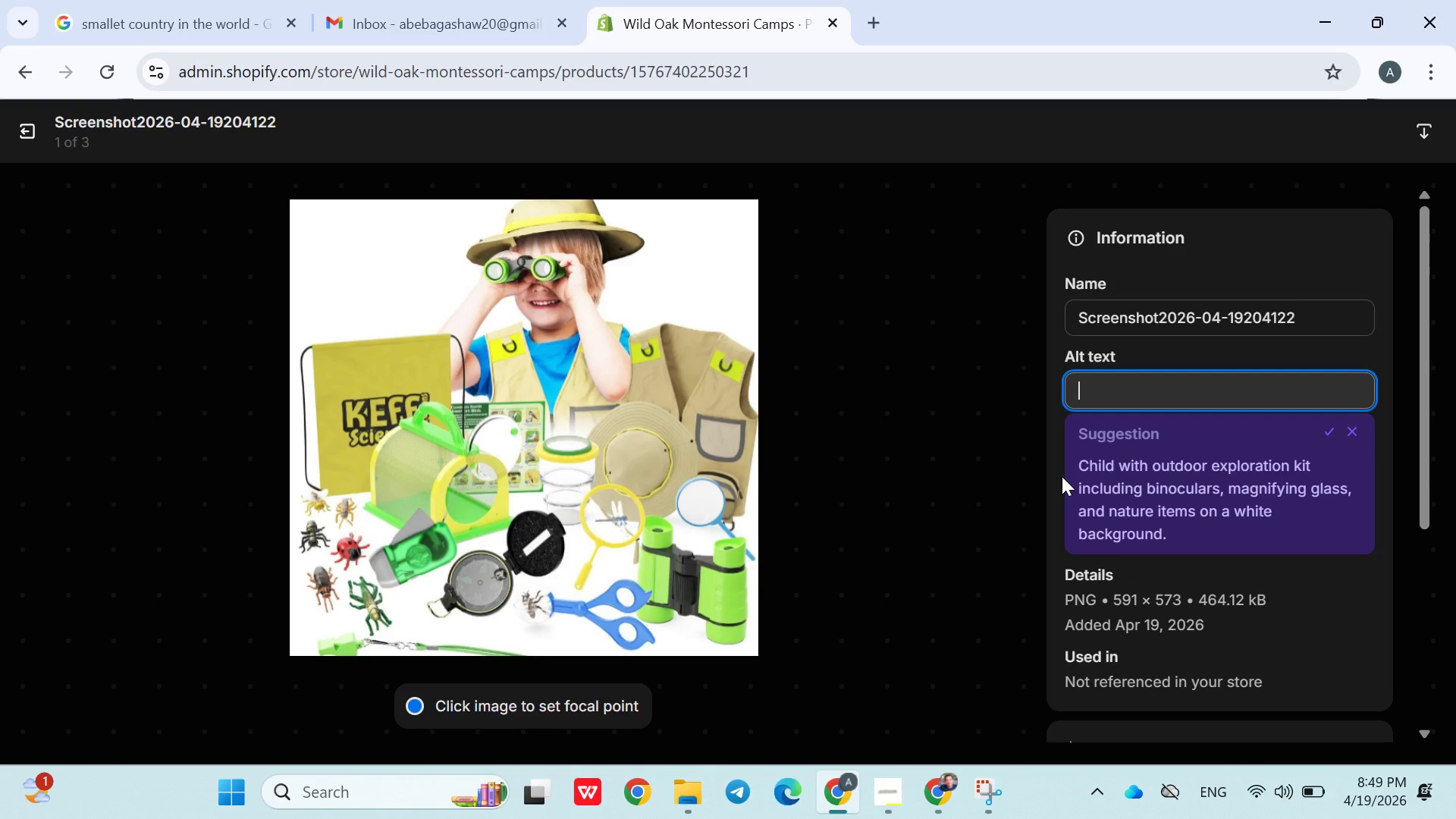 
wait(18.5)
 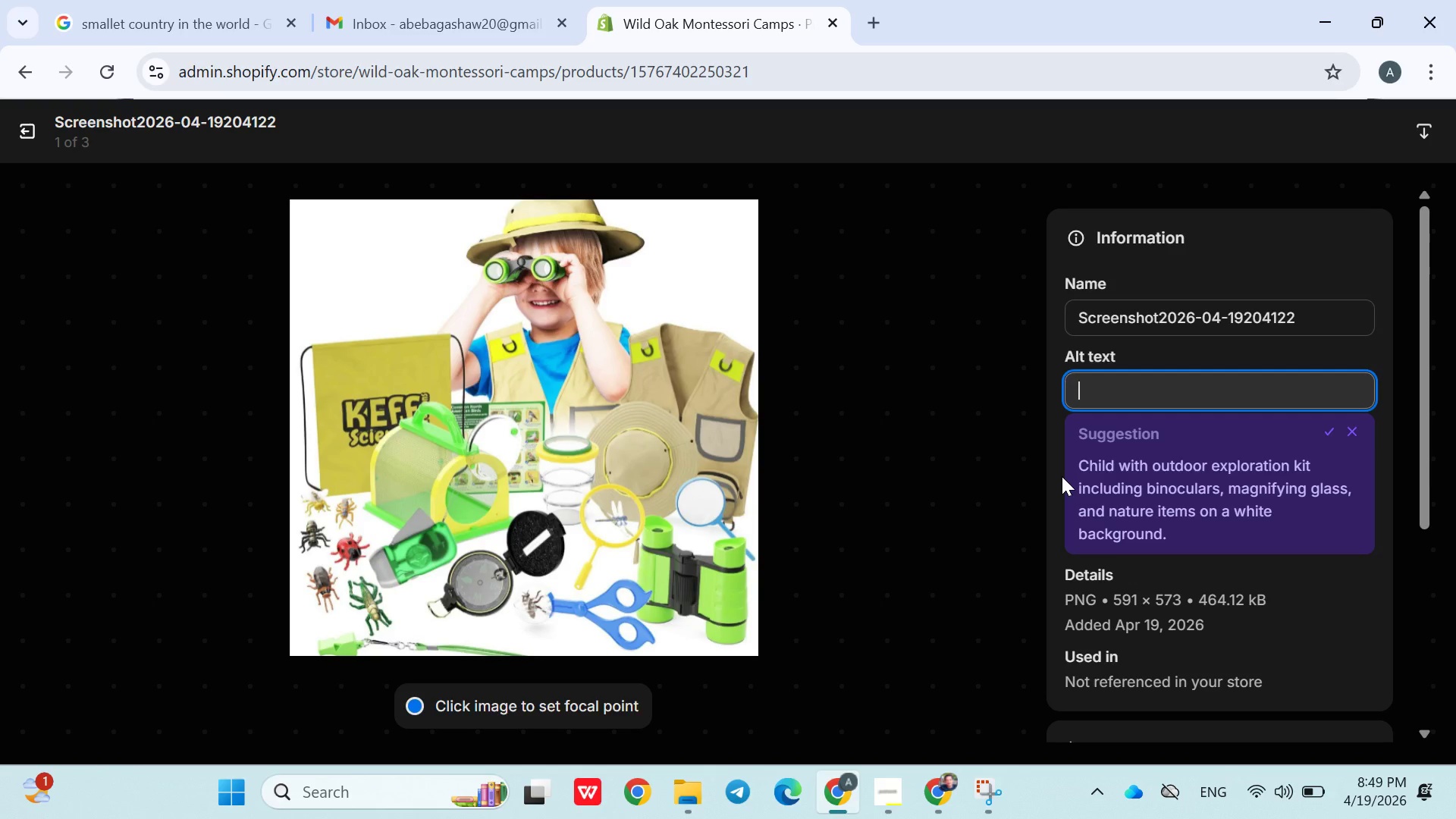 
left_click([28, 136])
 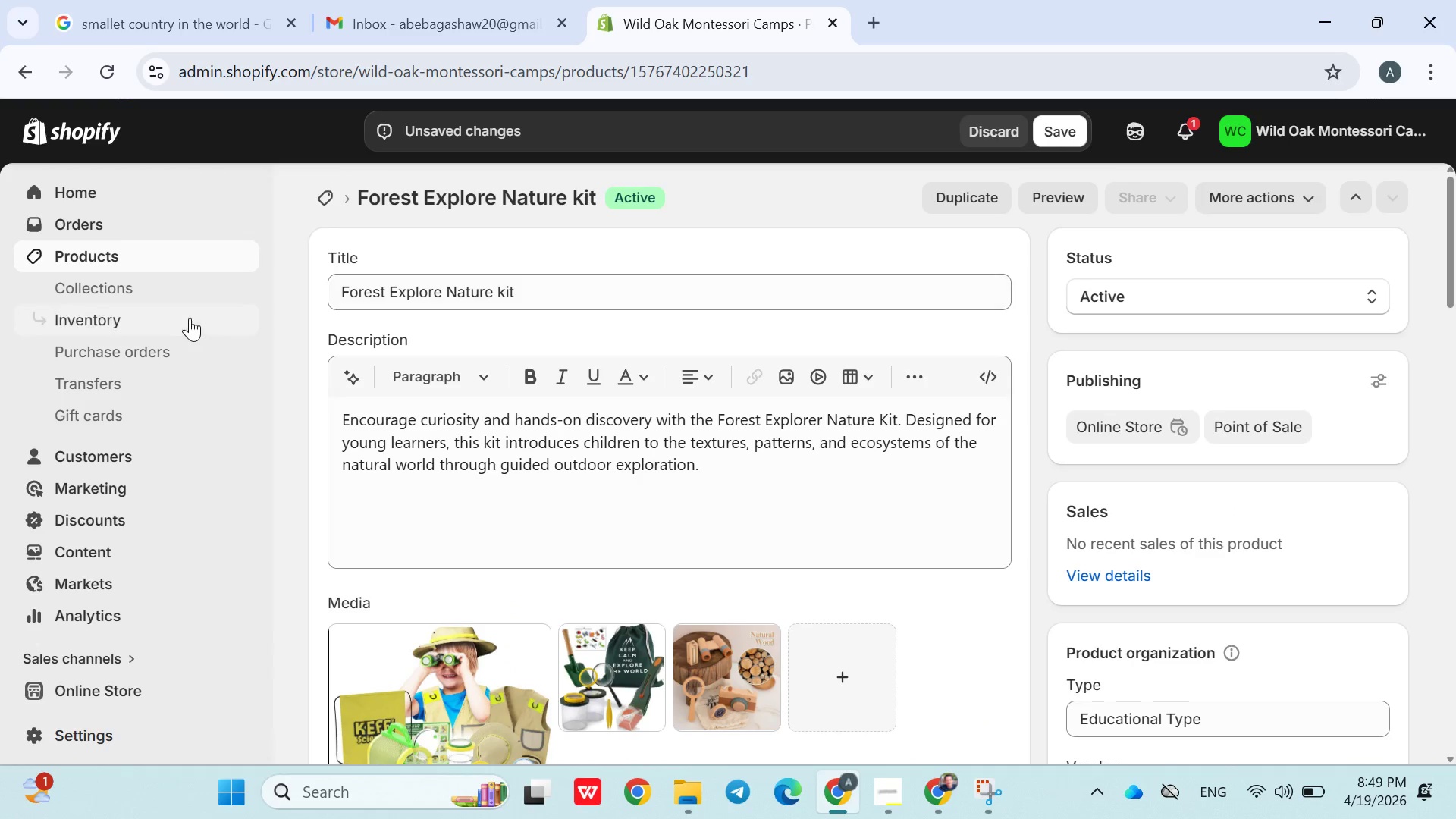 
left_click([112, 252])
 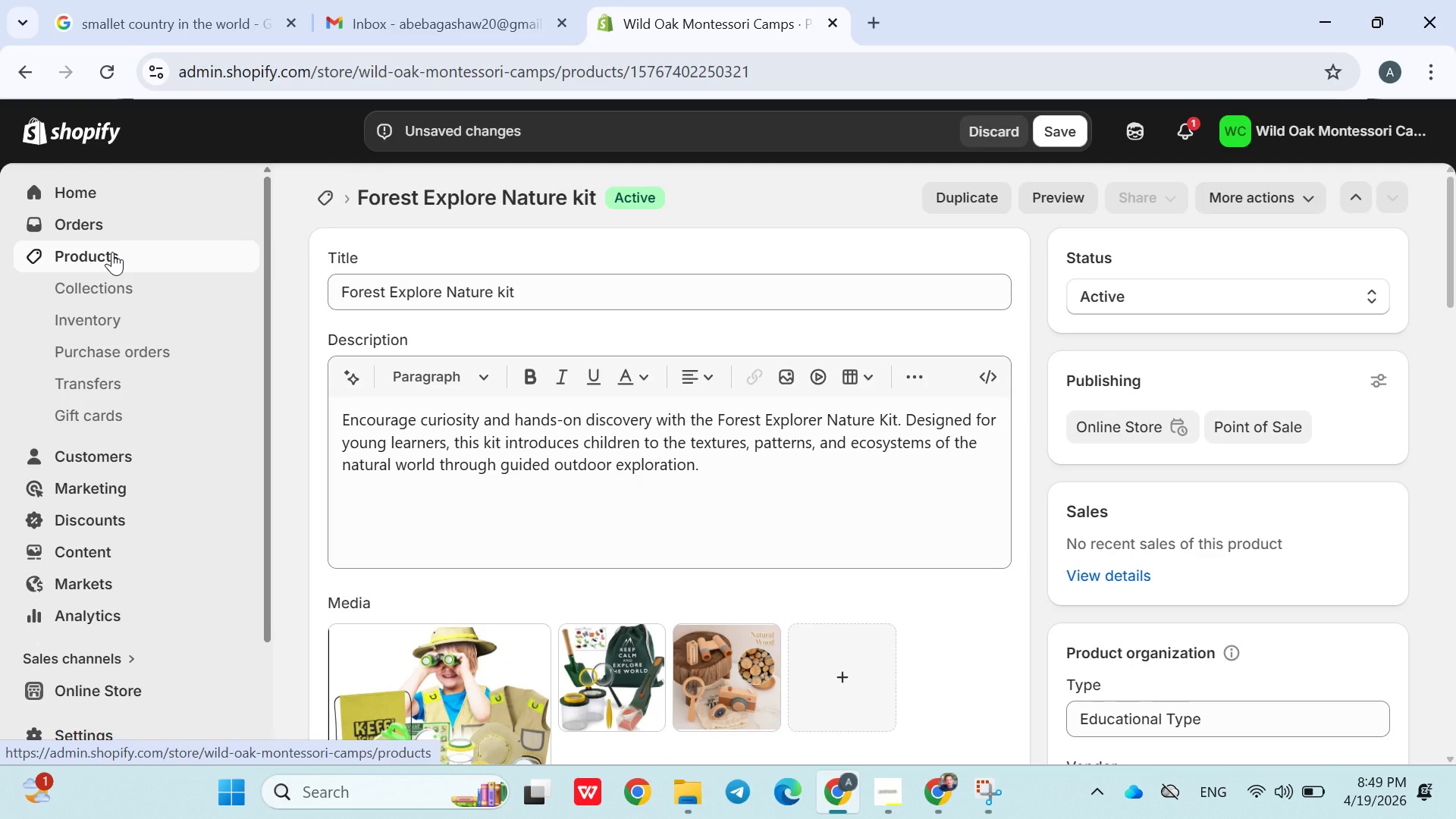 
wait(8.05)
 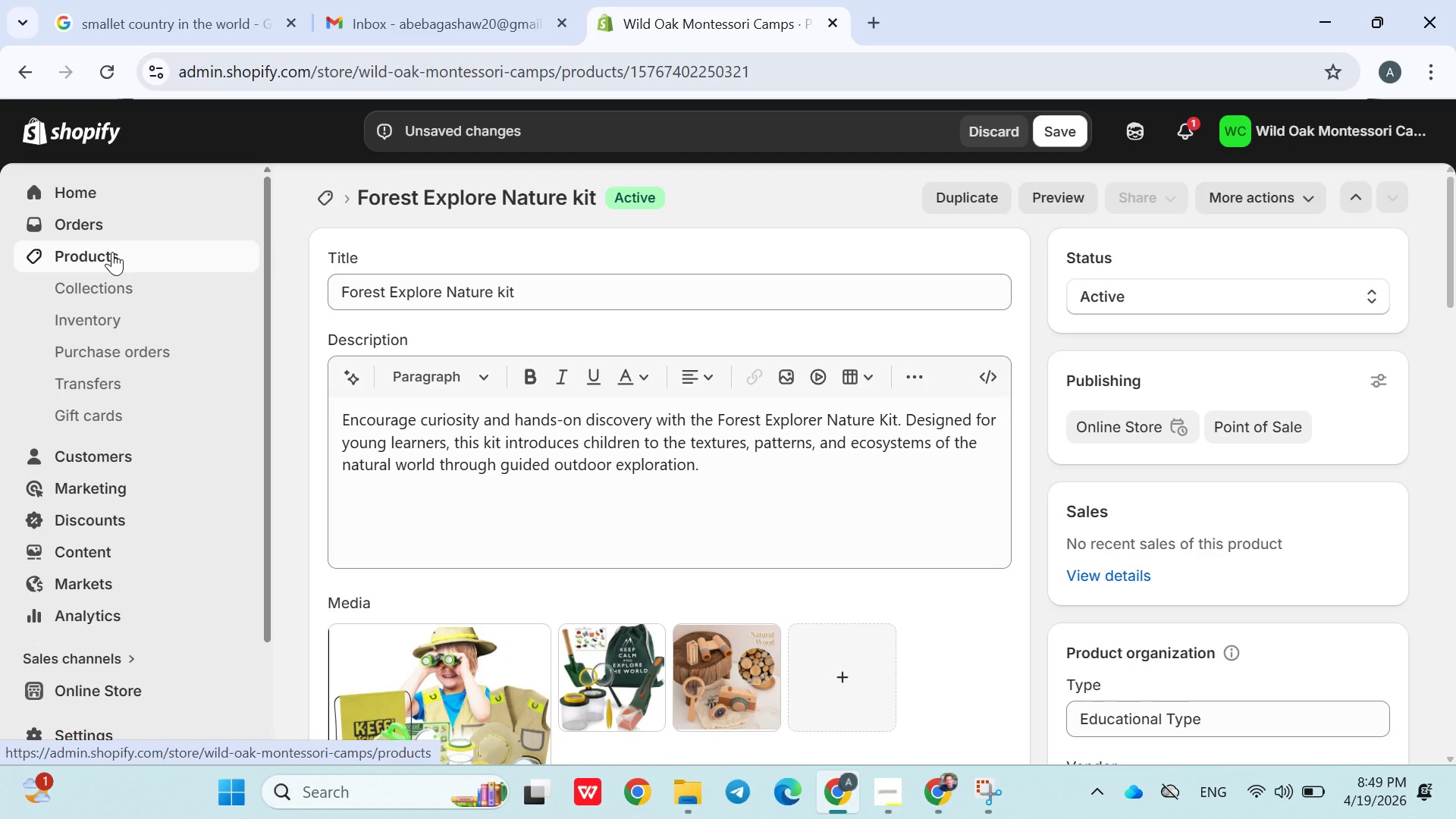 
left_click([104, 255])
 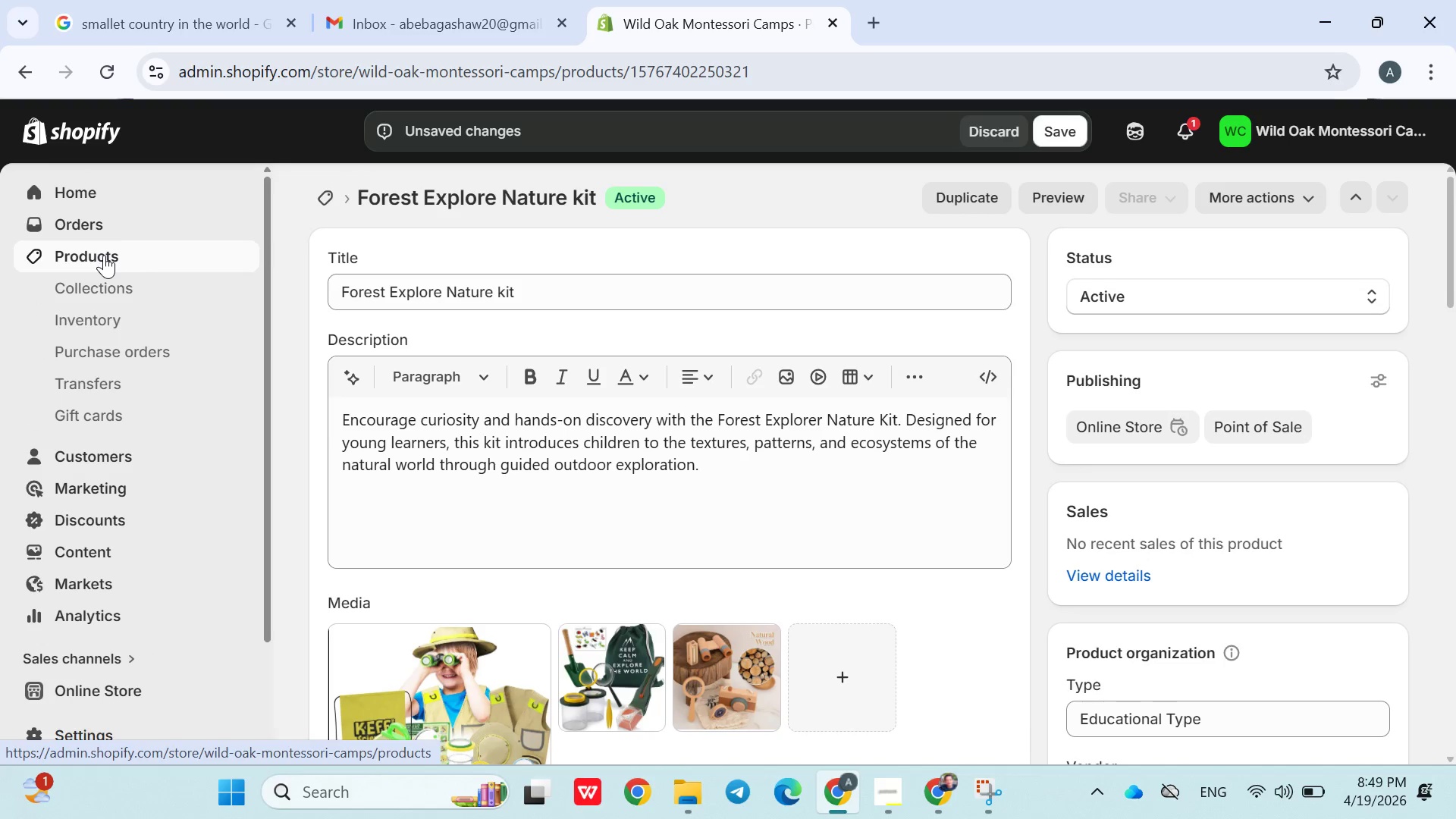 
left_click([104, 255])
 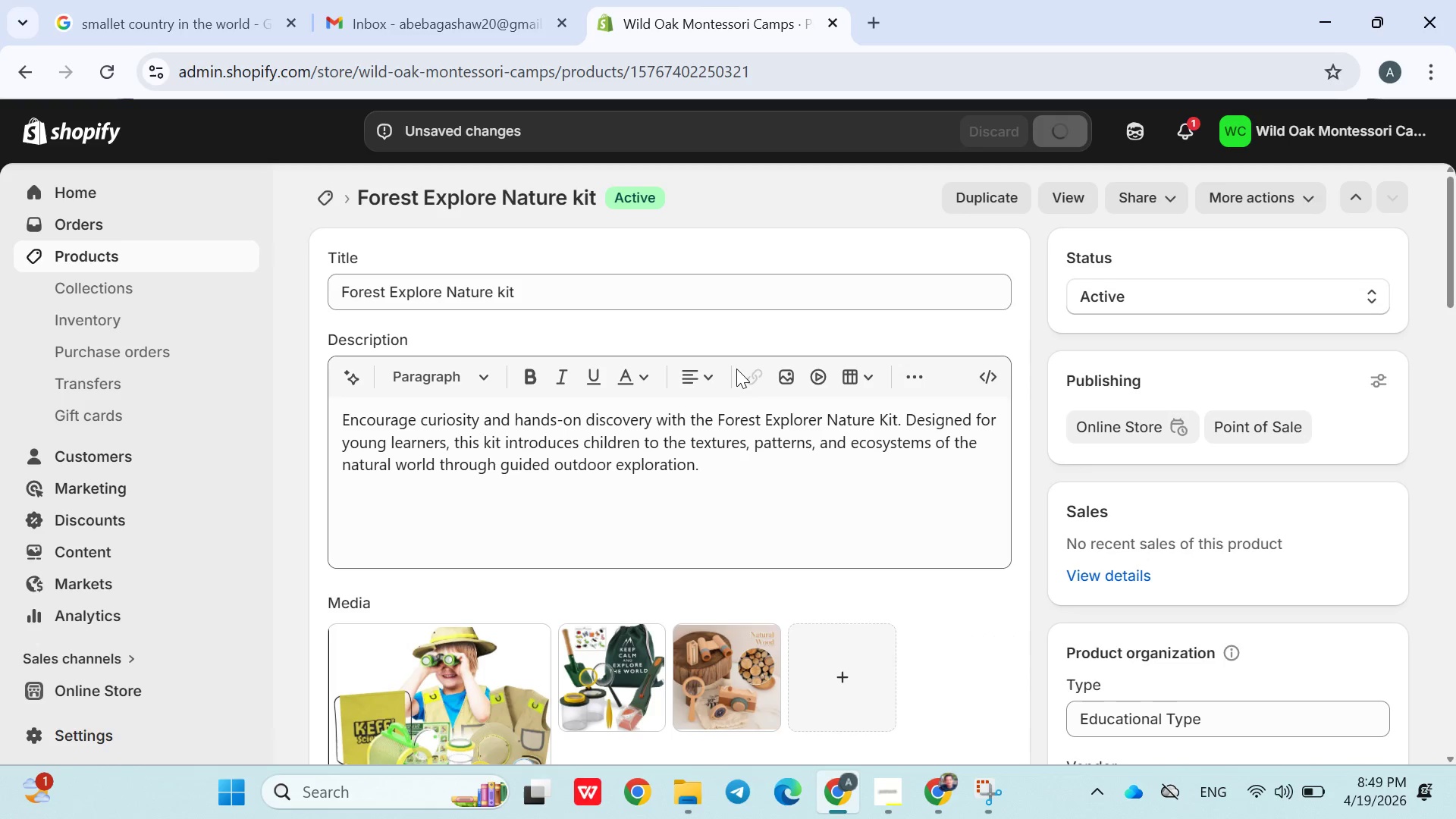 
wait(13.59)
 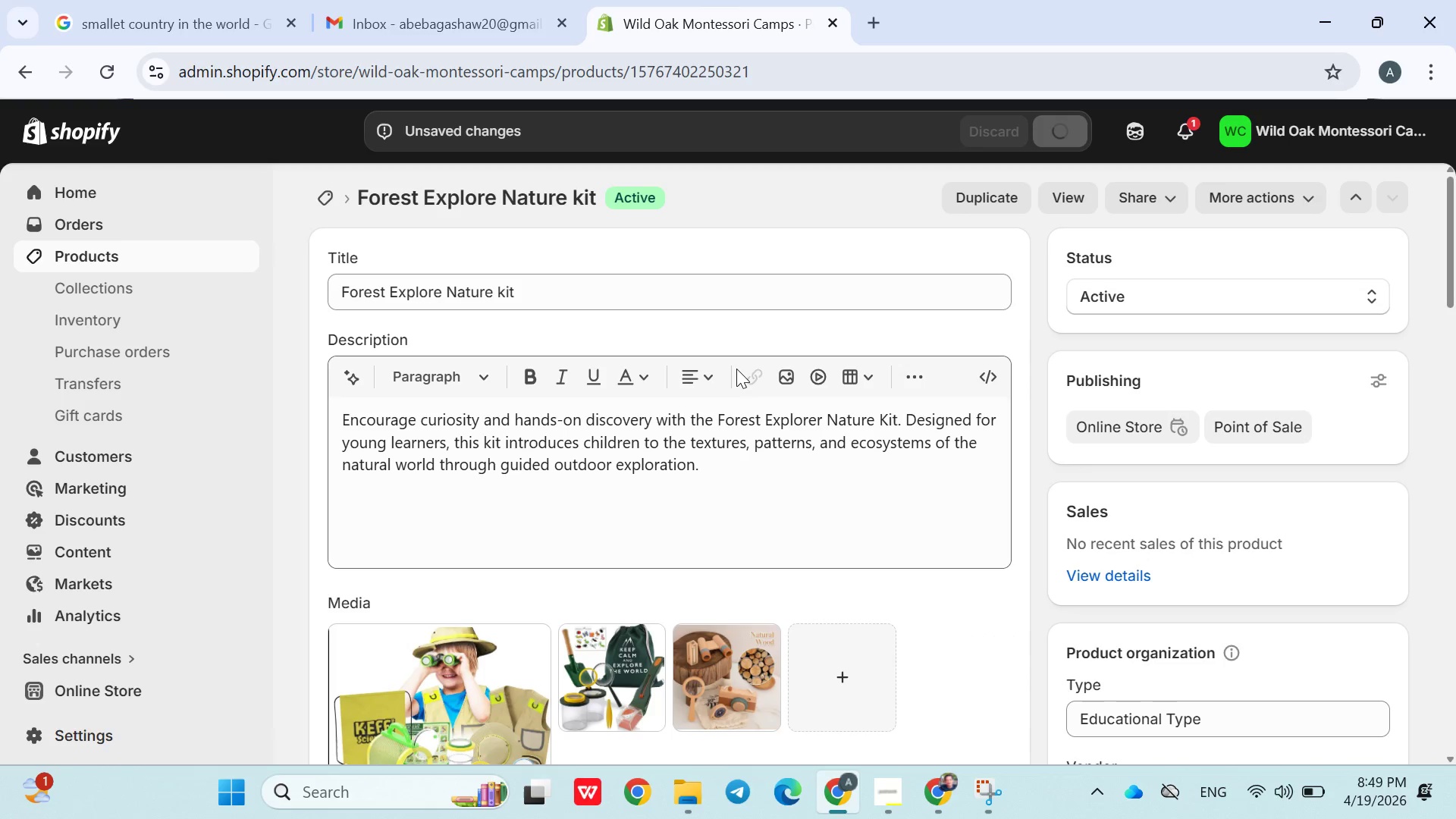 
scroll: coordinate [419, 512], scroll_direction: down, amount: 18.0
 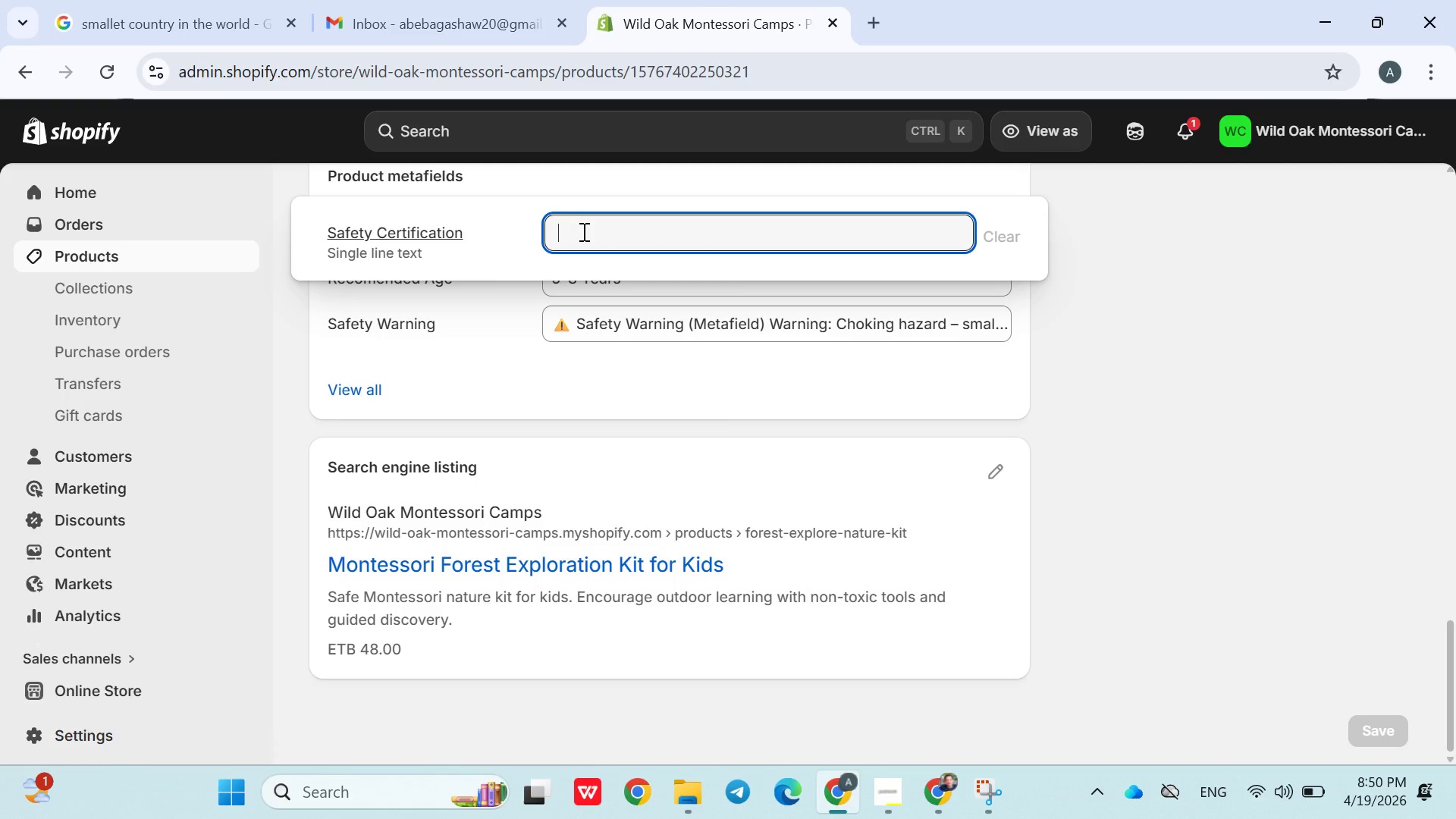 
wait(15.78)
 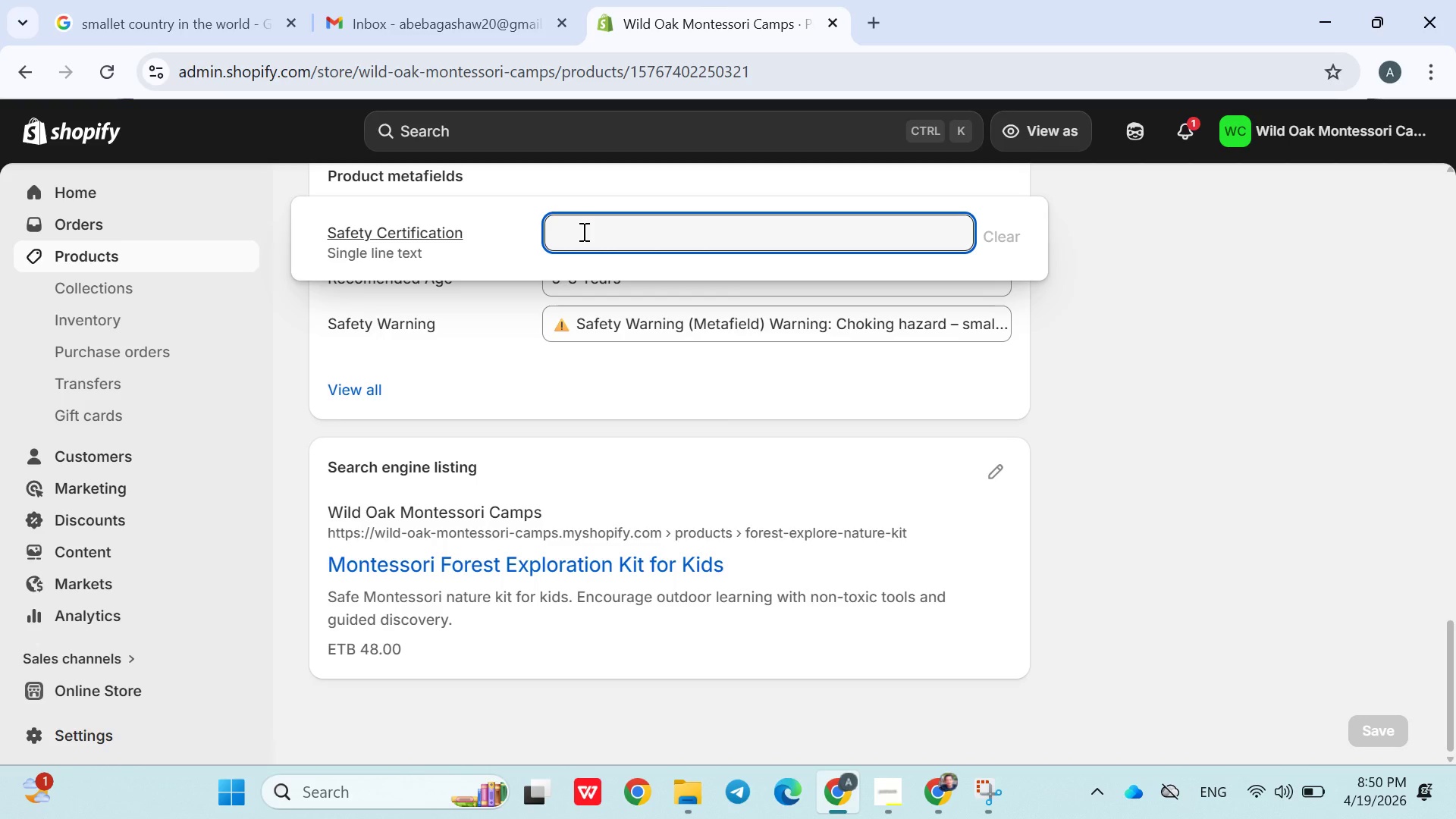 
type(Warning:Cho)
 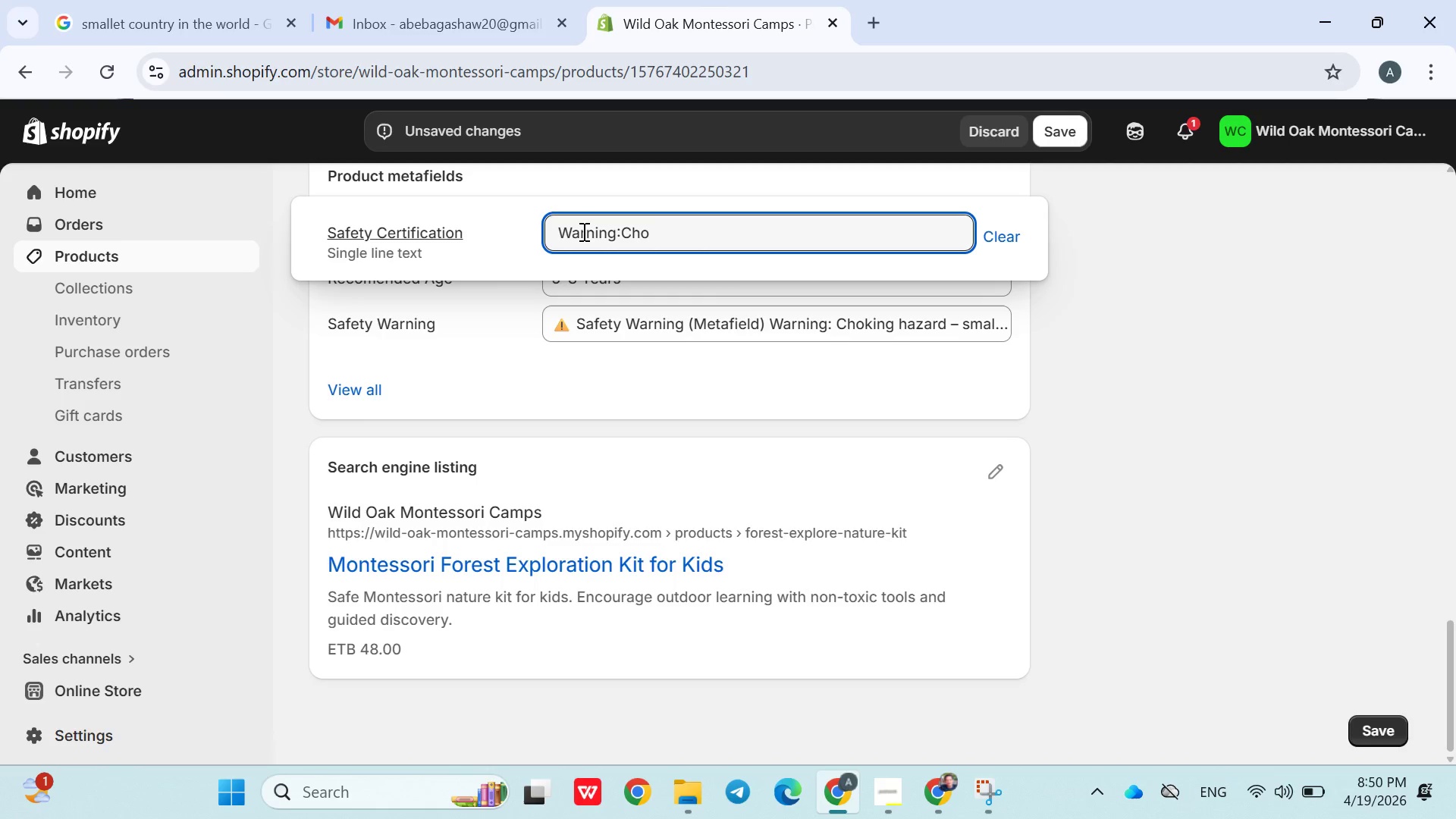 
type(kin)
 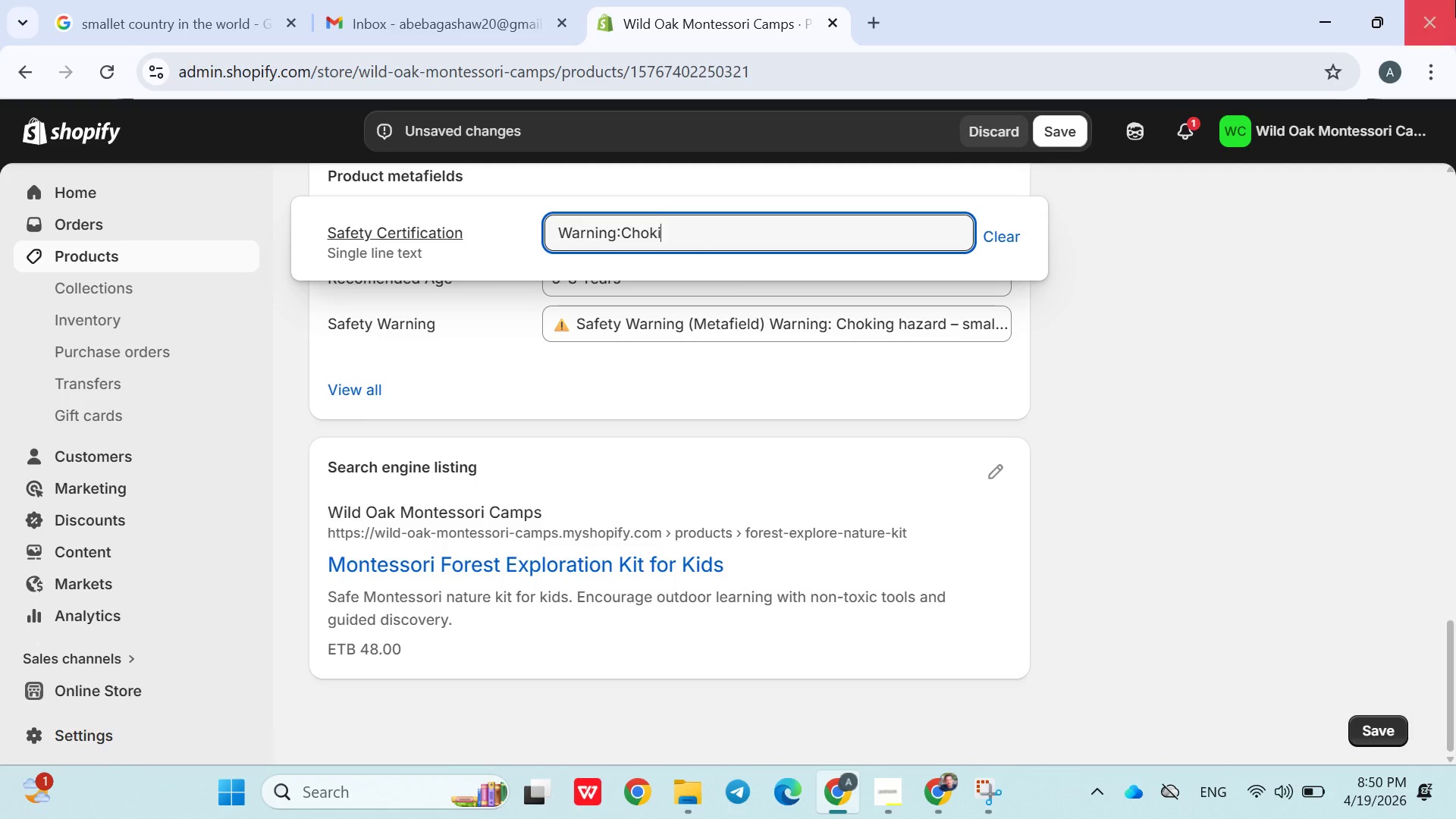 
type(g hazard - small )
 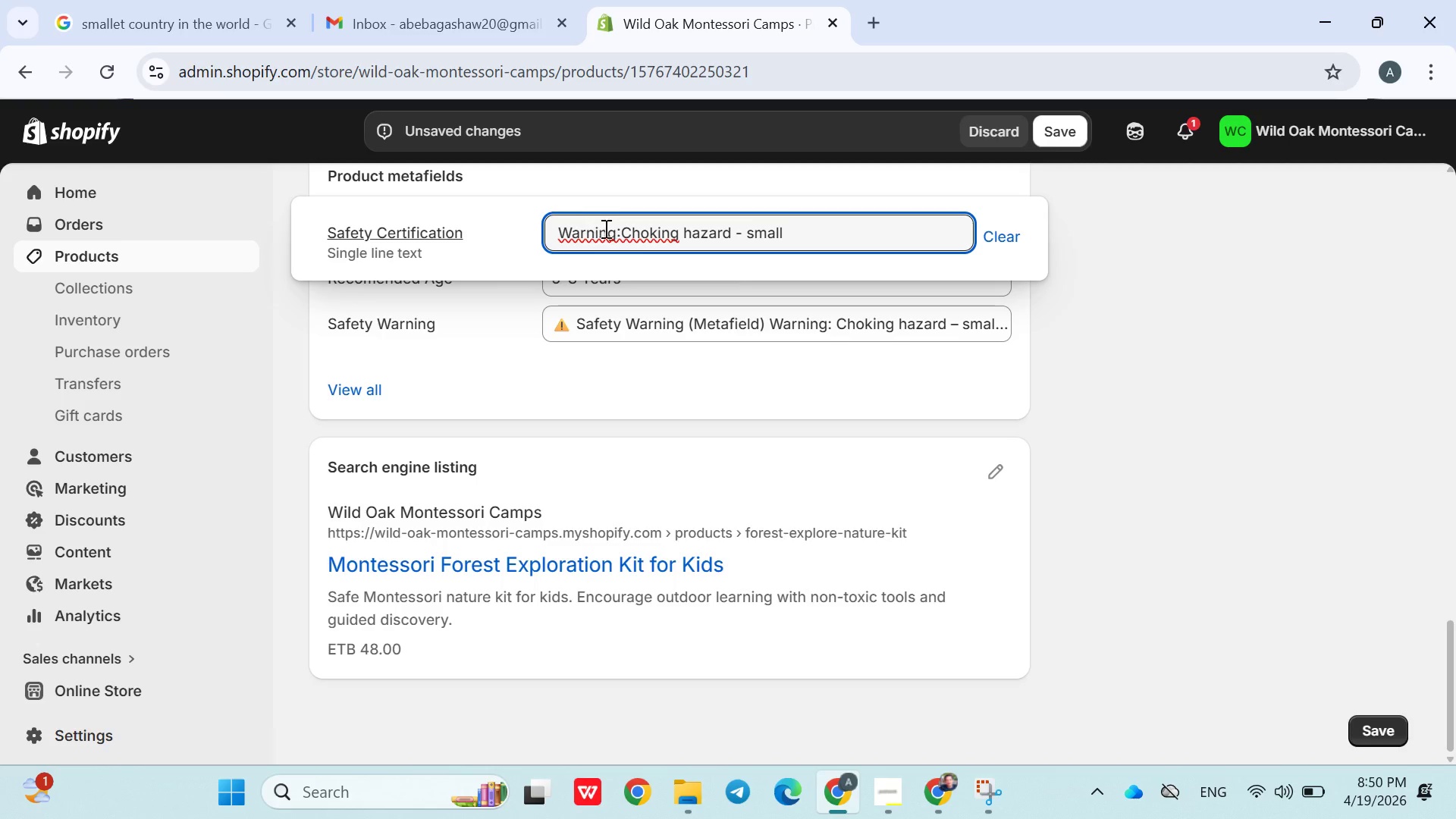 
left_click([621, 240])
 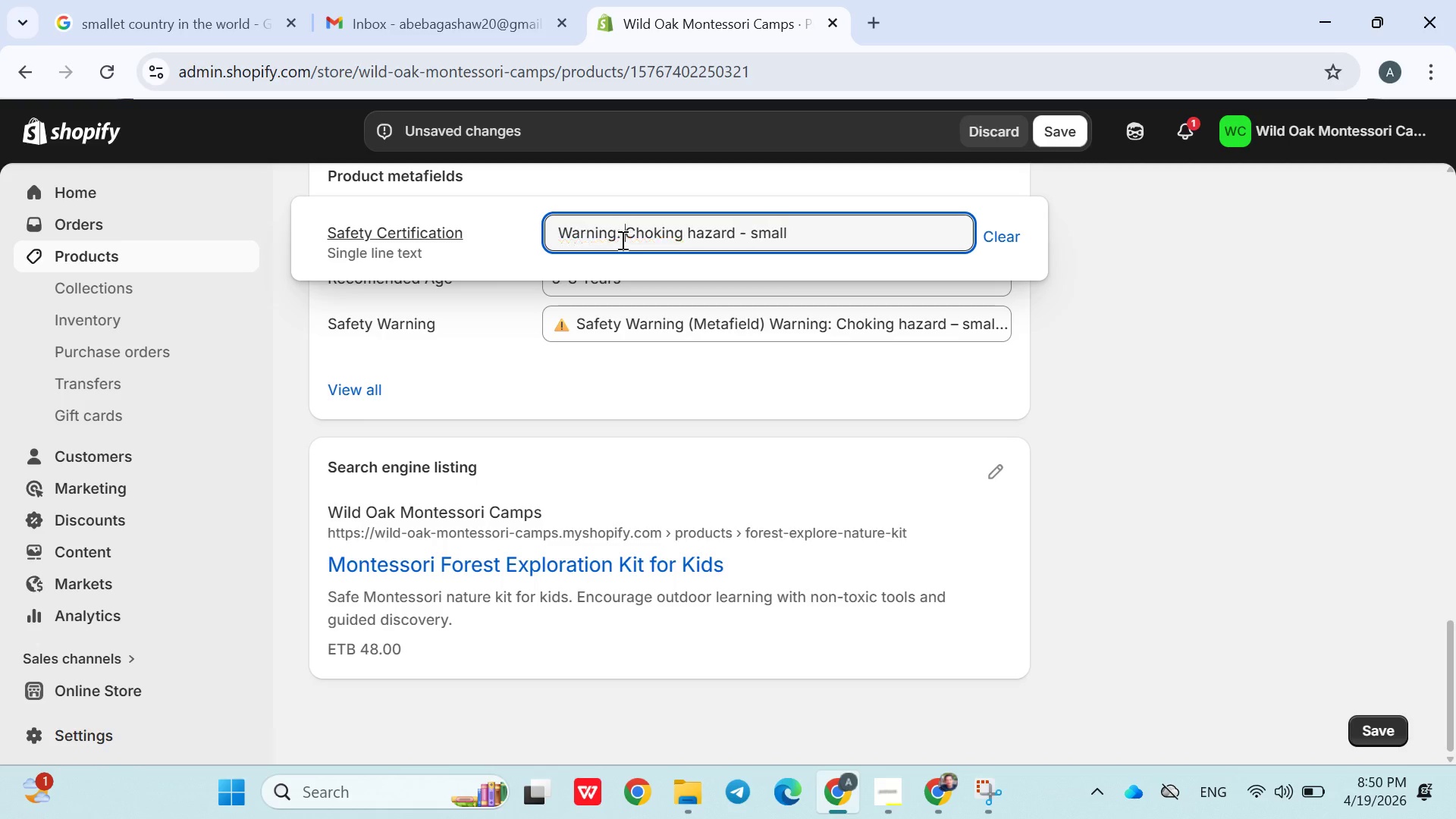 
key(Space)
 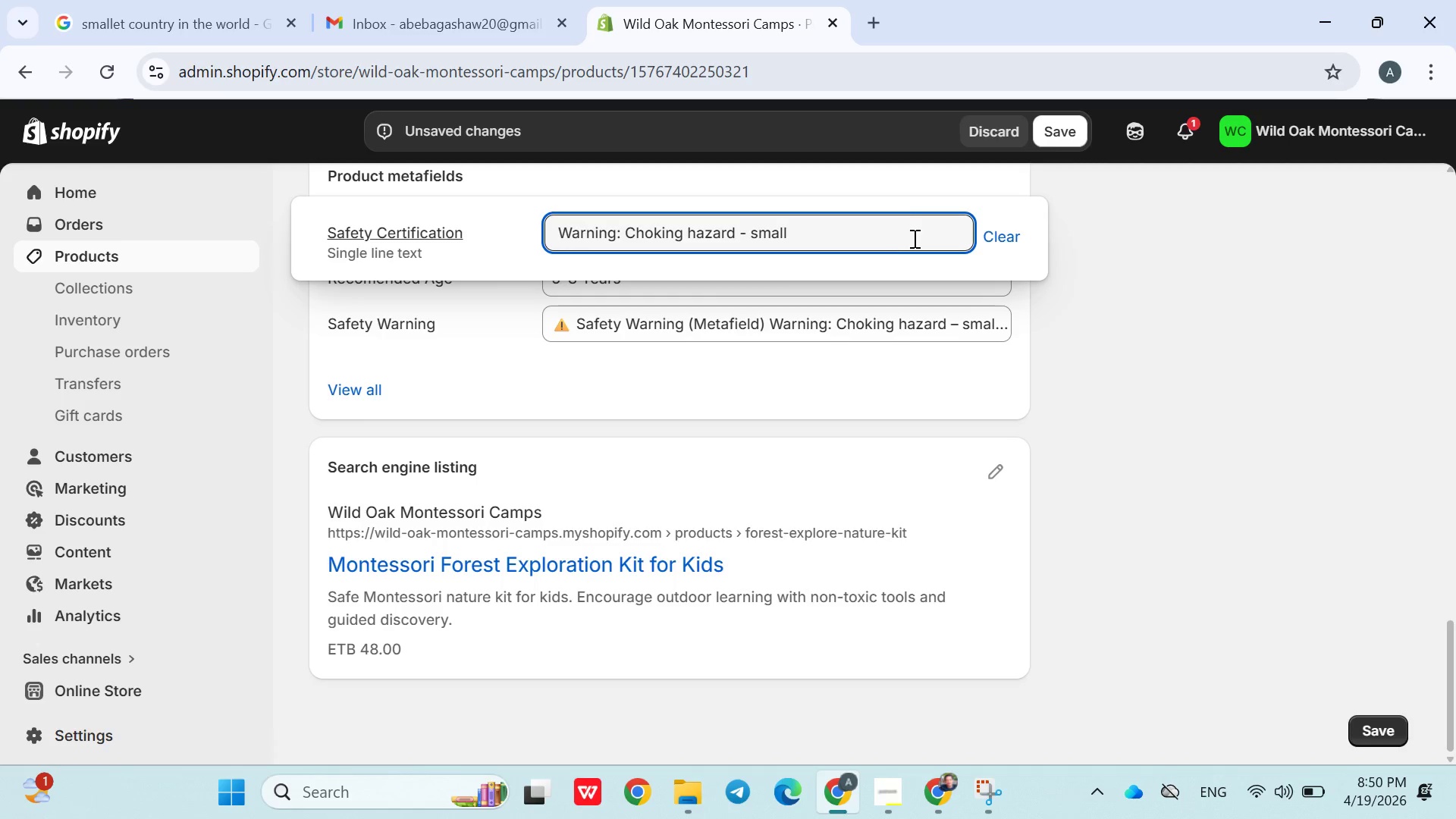 
left_click([892, 243])
 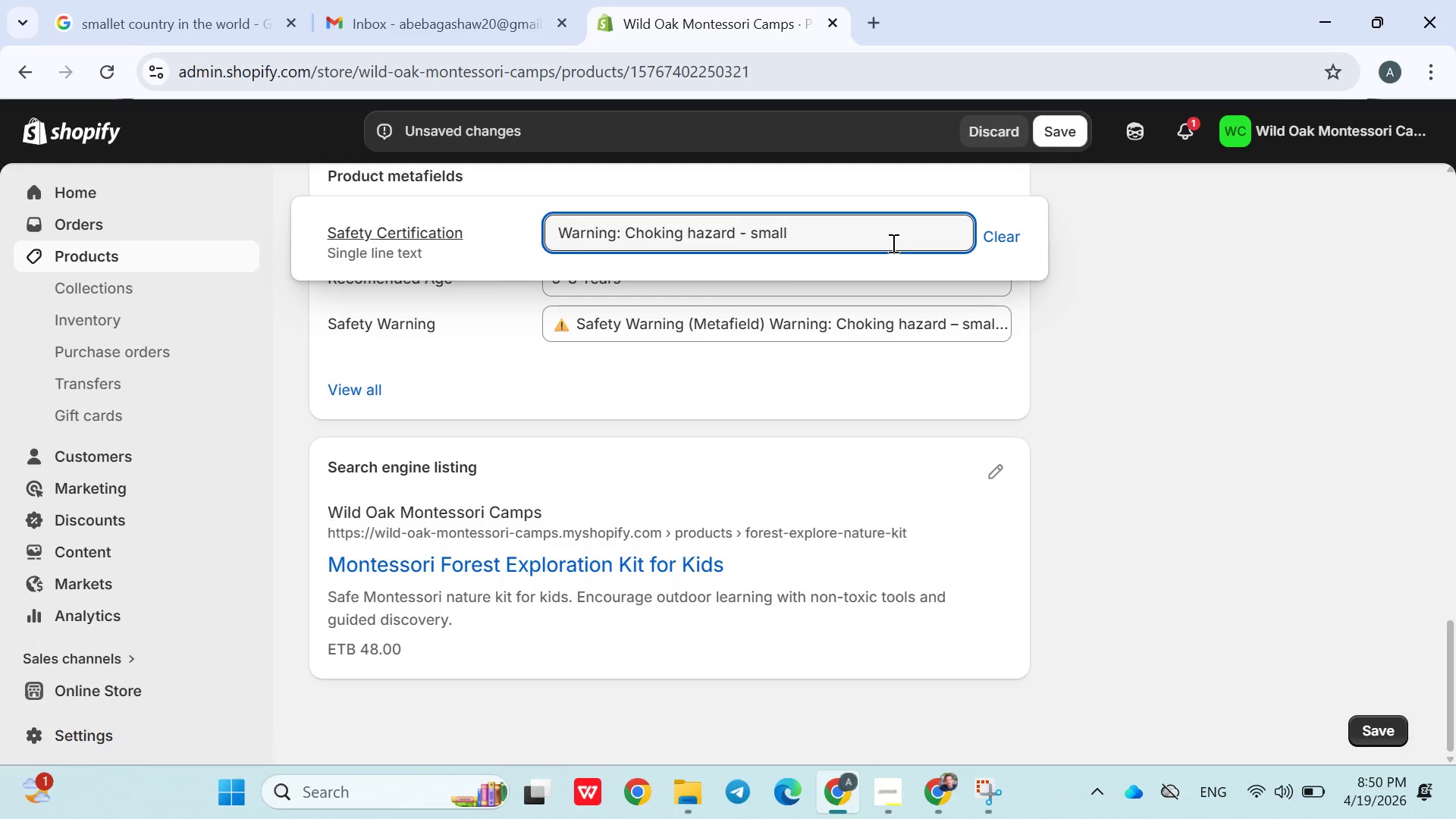 
wait(6.56)
 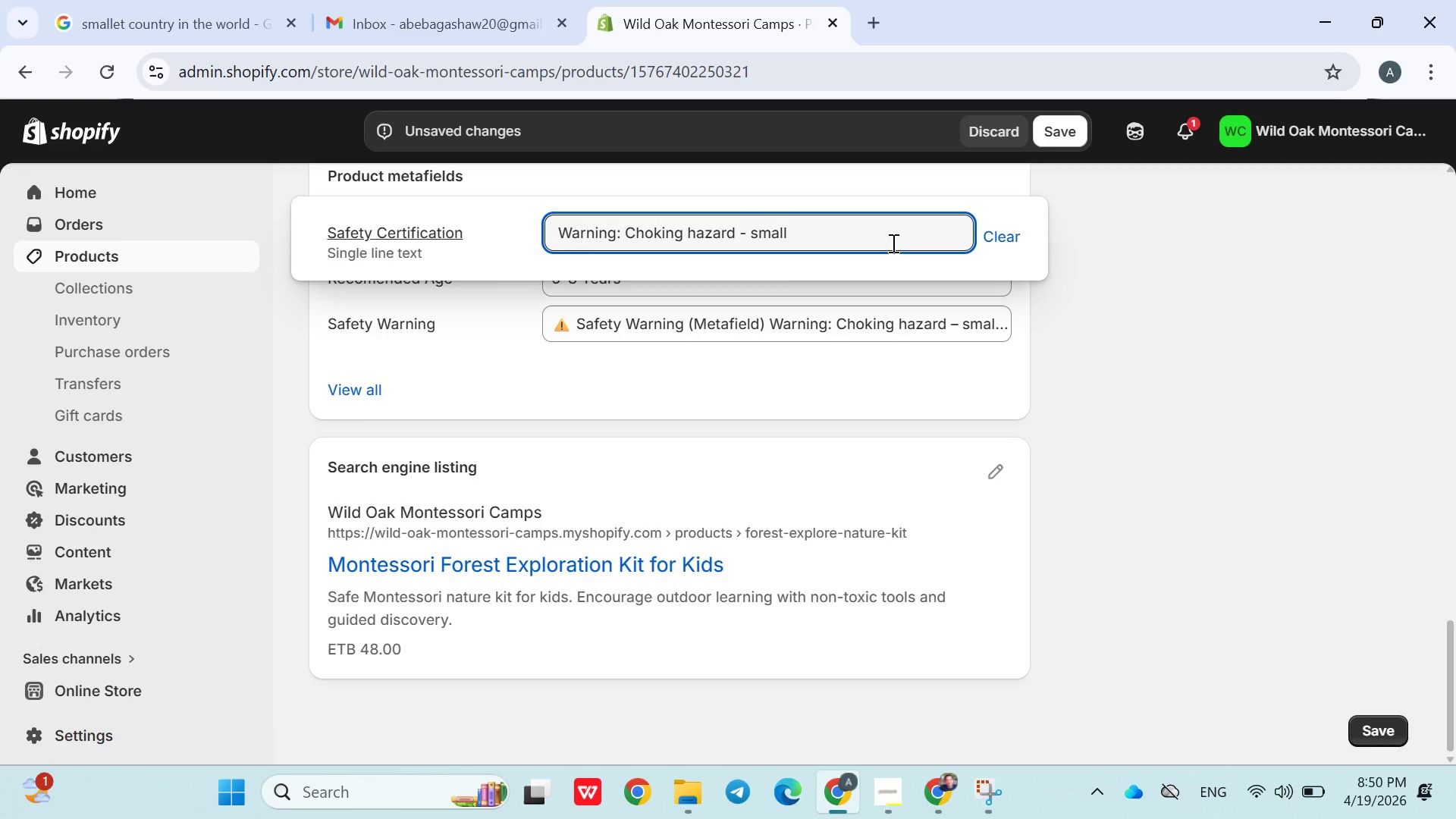 
type(parts. Nt suitable for children under 3 u)
key(Backspace)
type(years)
 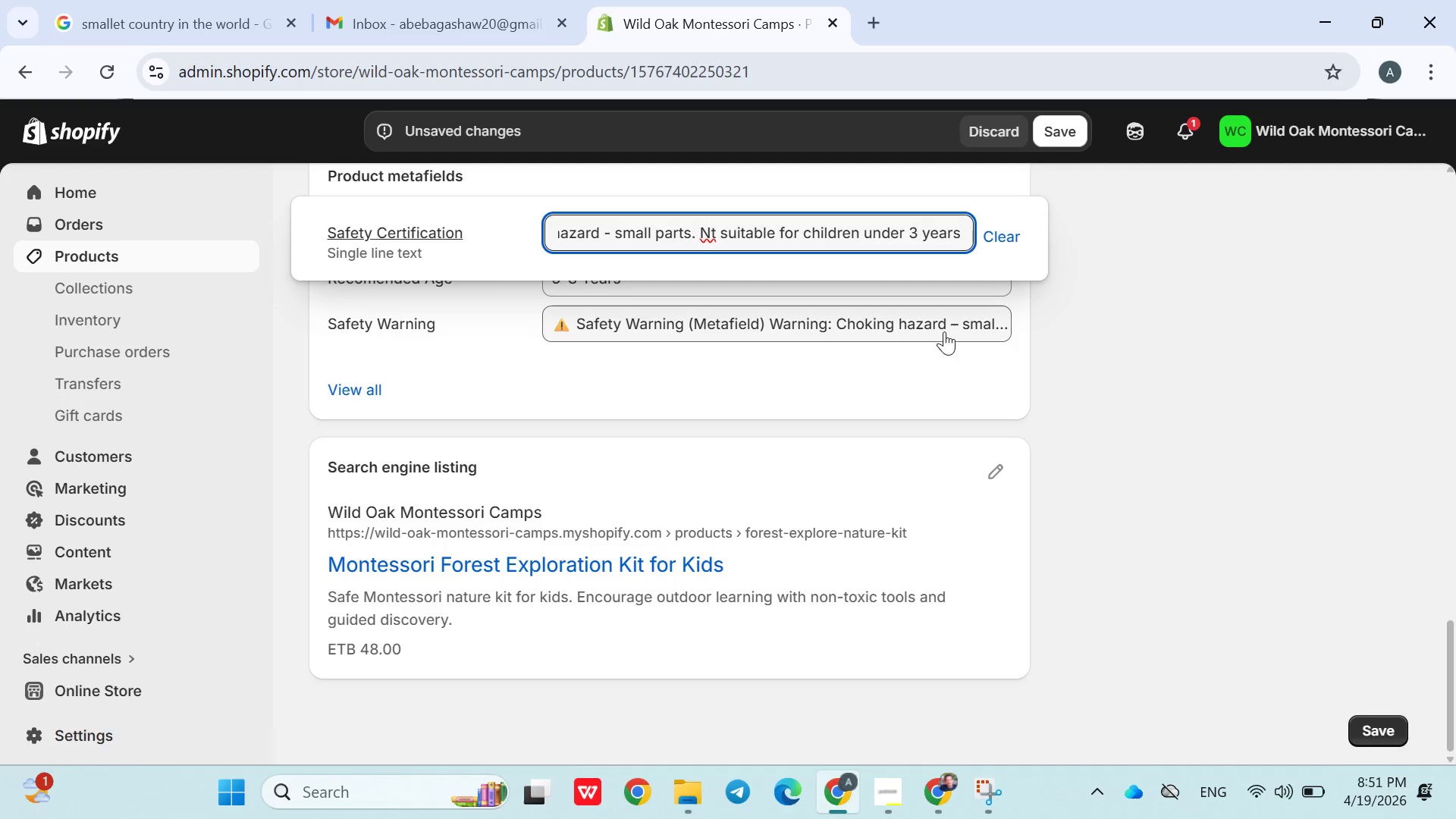 
left_click([944, 342])
 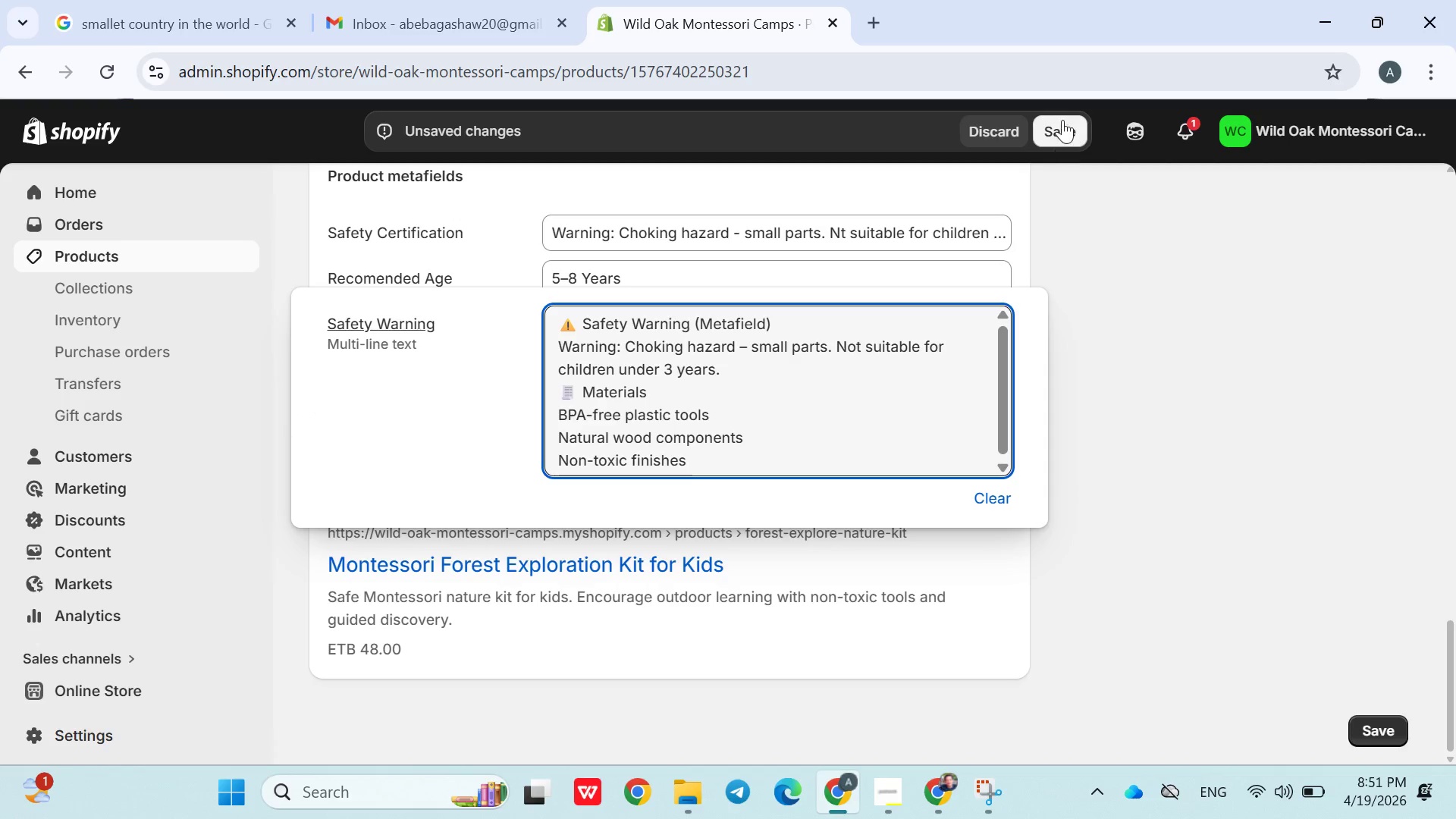 
left_click([1062, 120])
 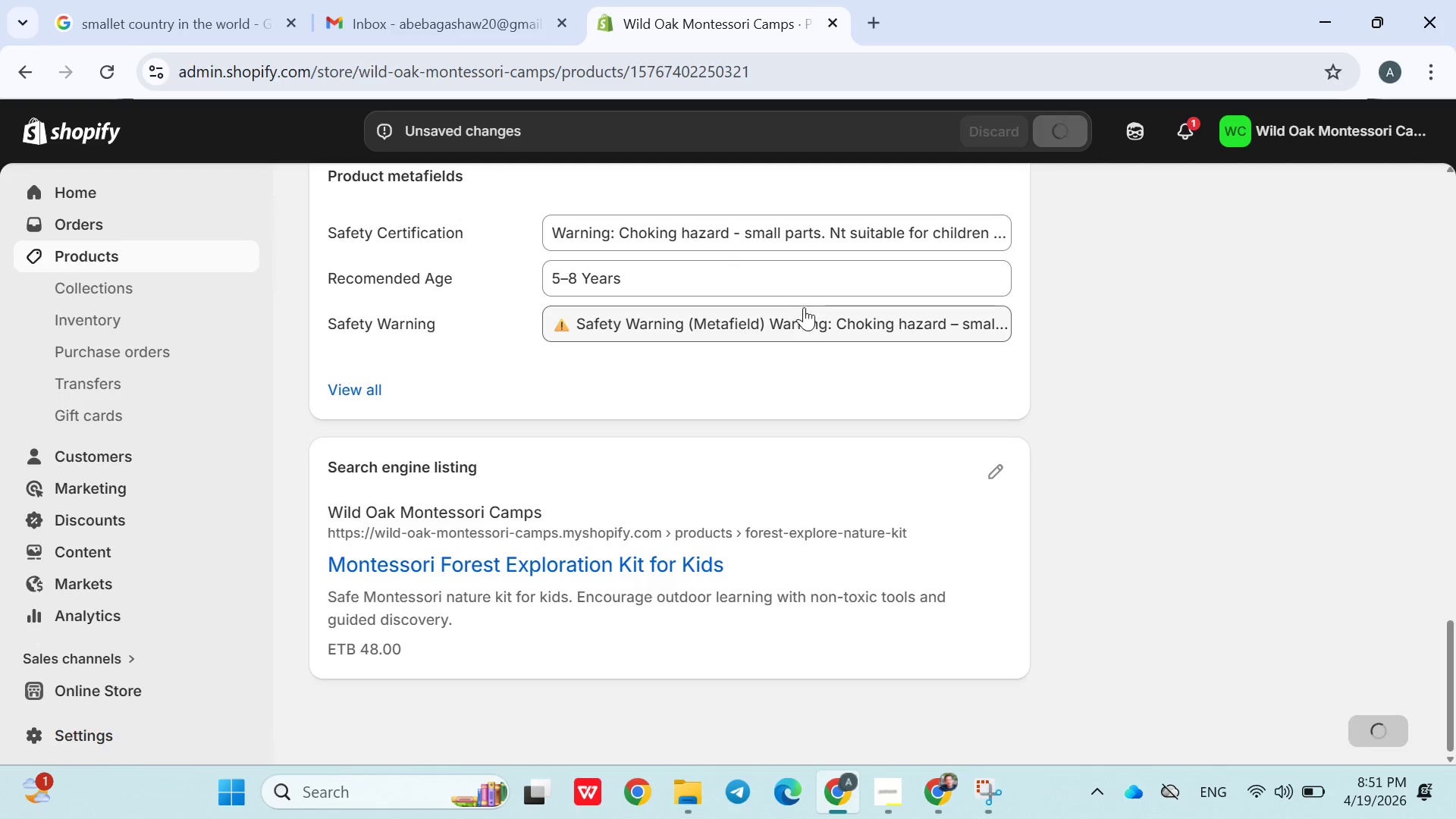 
left_click([789, 324])
 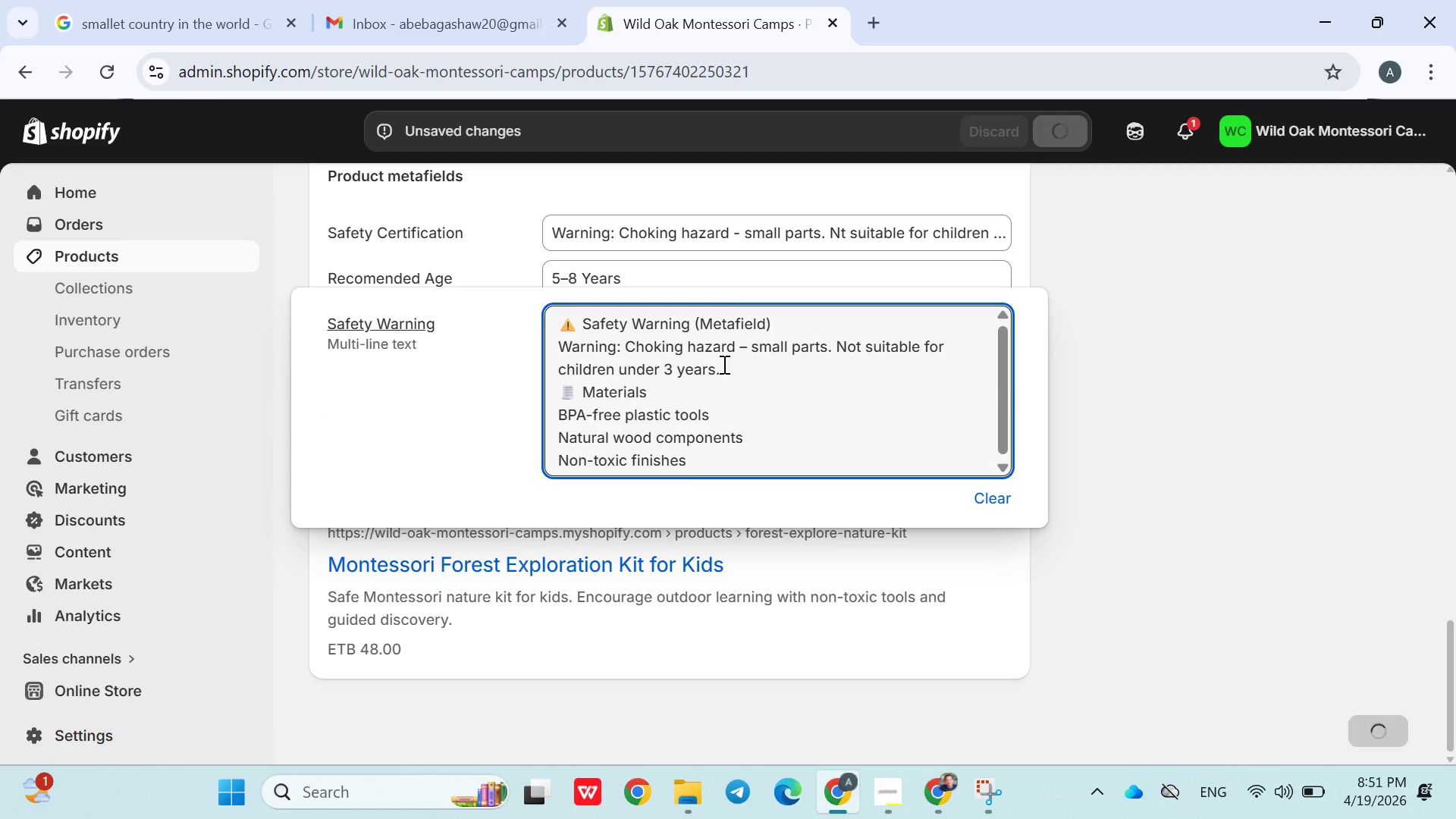 
left_click([724, 367])
 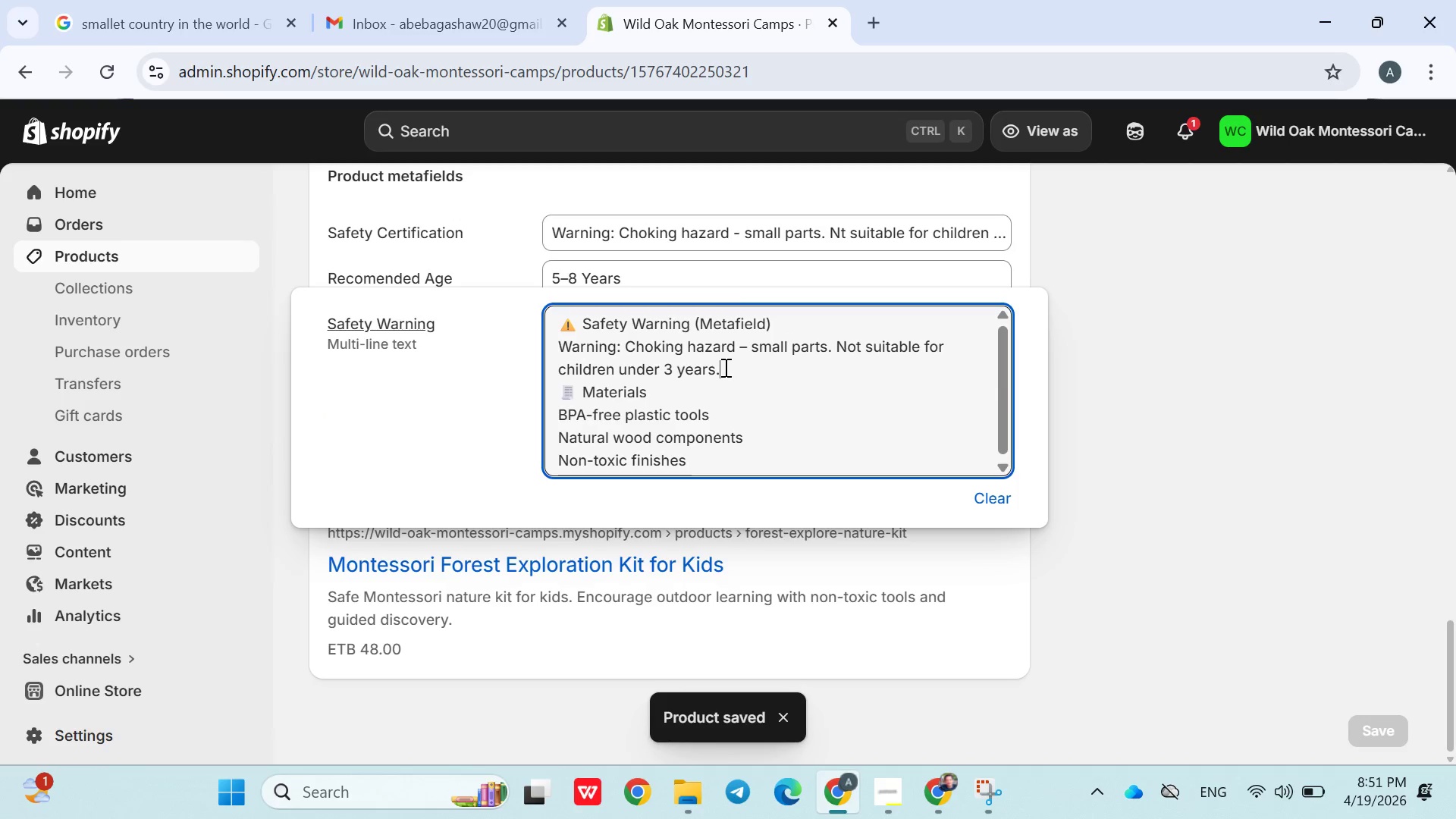 
left_click_drag(start_coordinate=[724, 367], to_coordinate=[555, 322])
 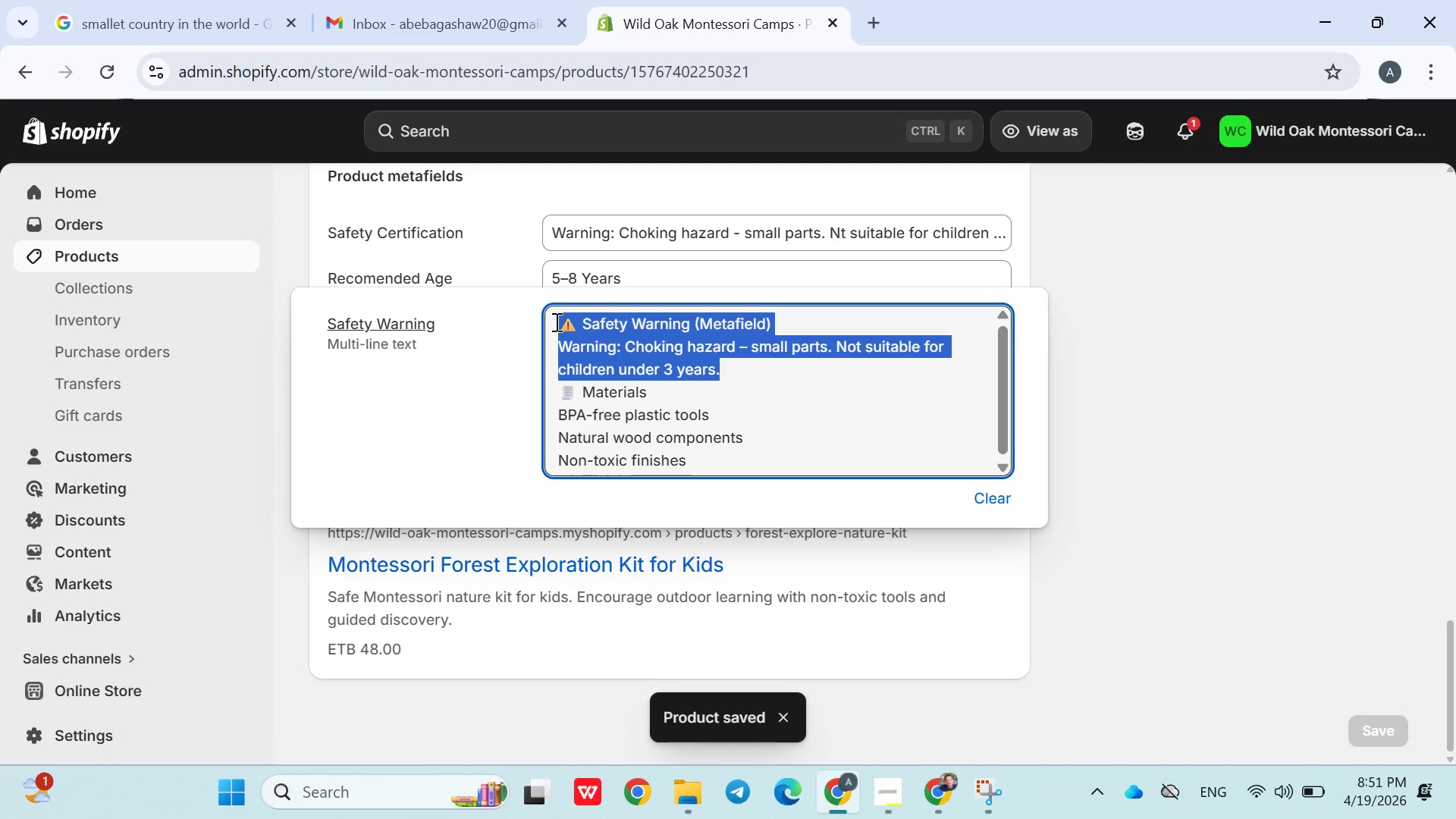 
key(Backspace)
 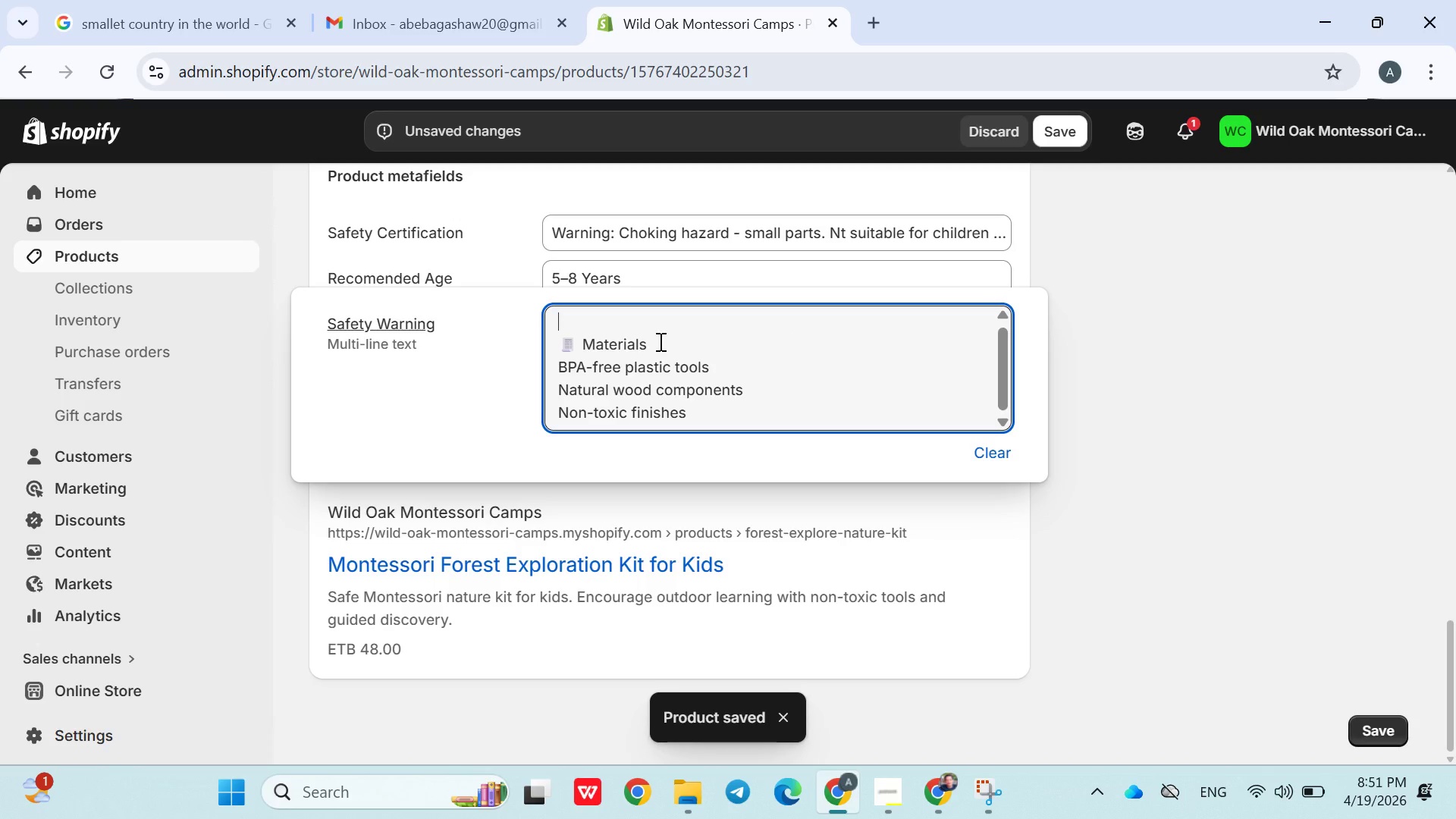 
left_click([659, 341])
 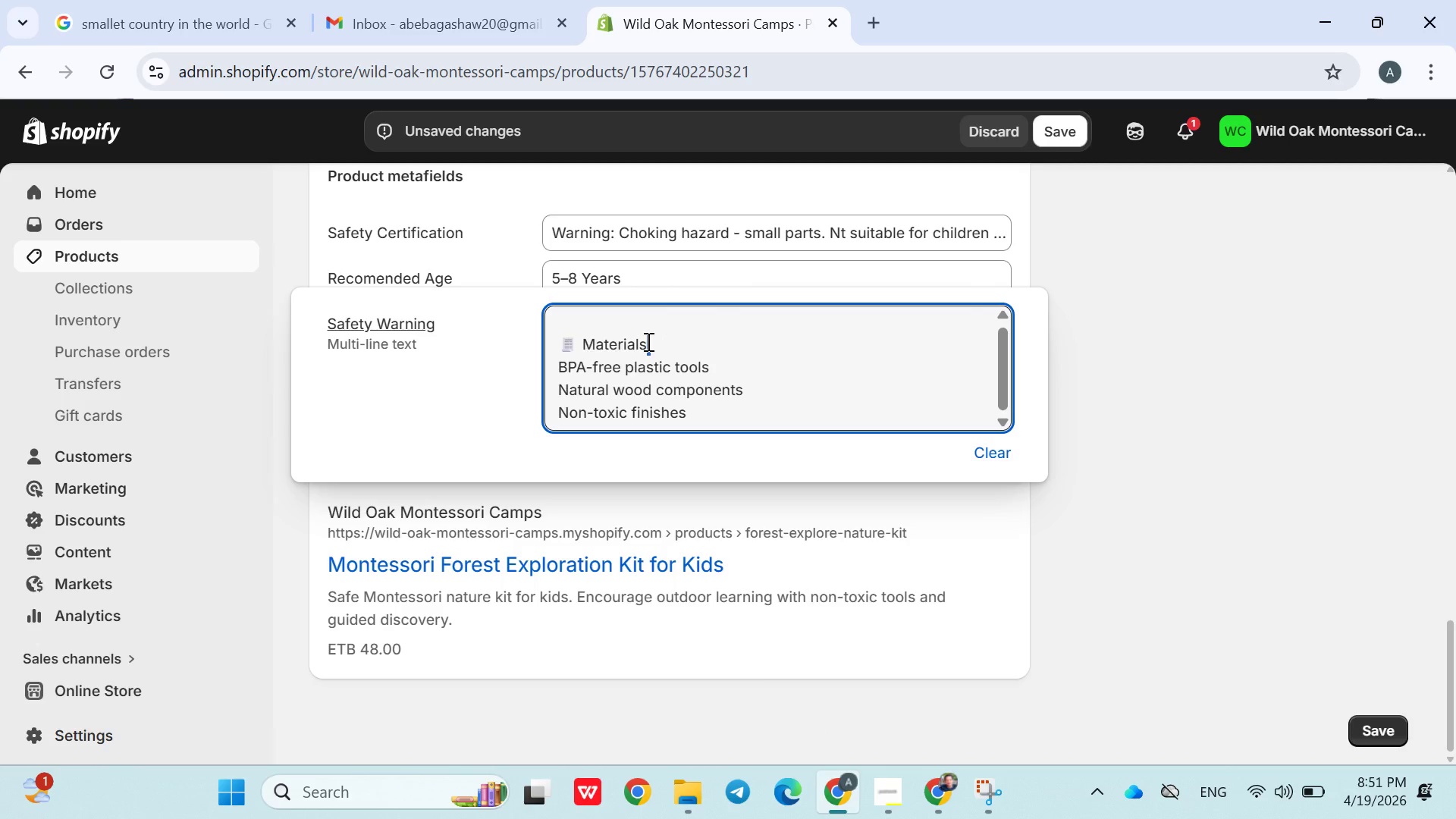 
left_click_drag(start_coordinate=[659, 341], to_coordinate=[544, 339])
 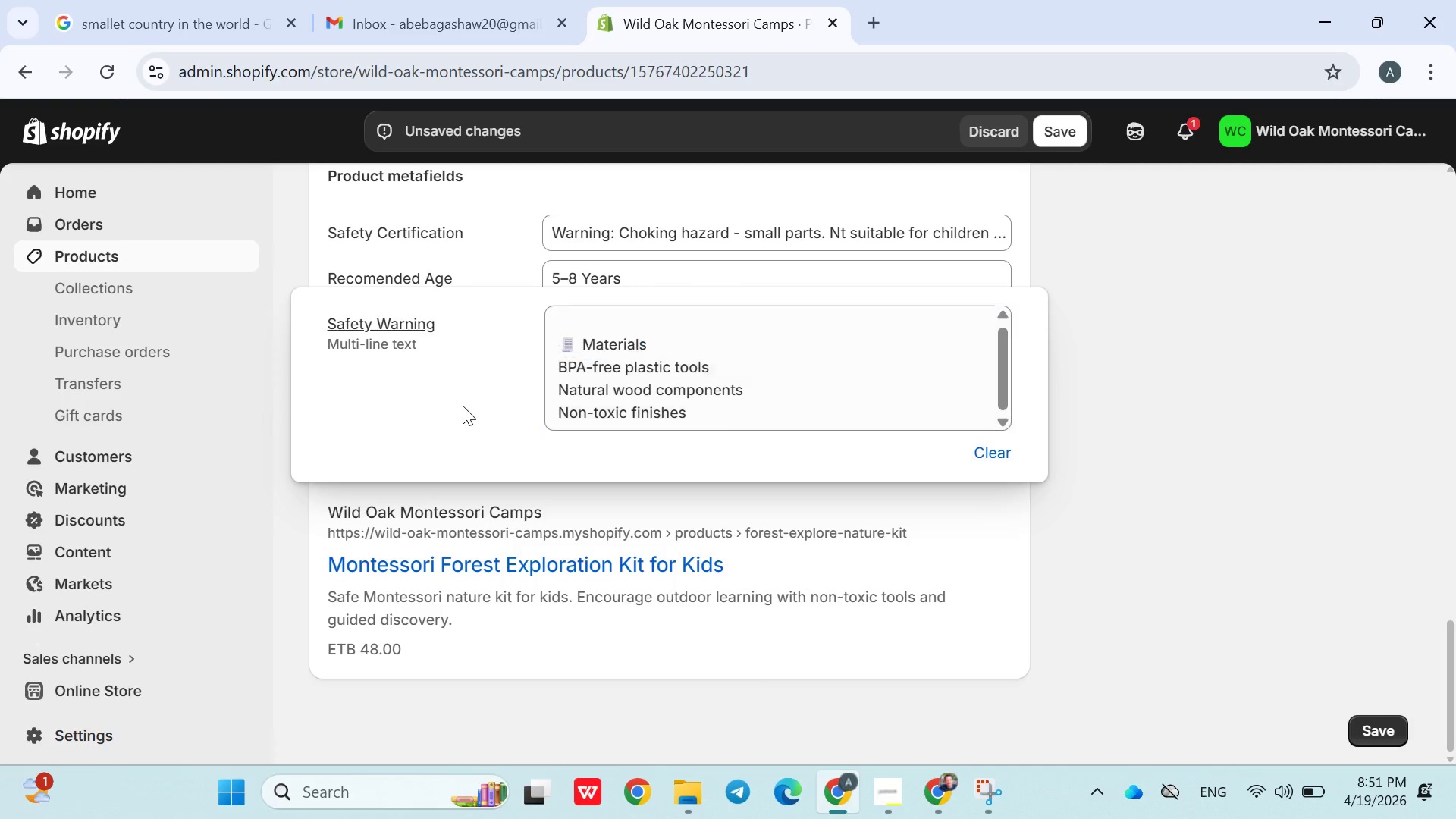 
left_click([463, 406])
 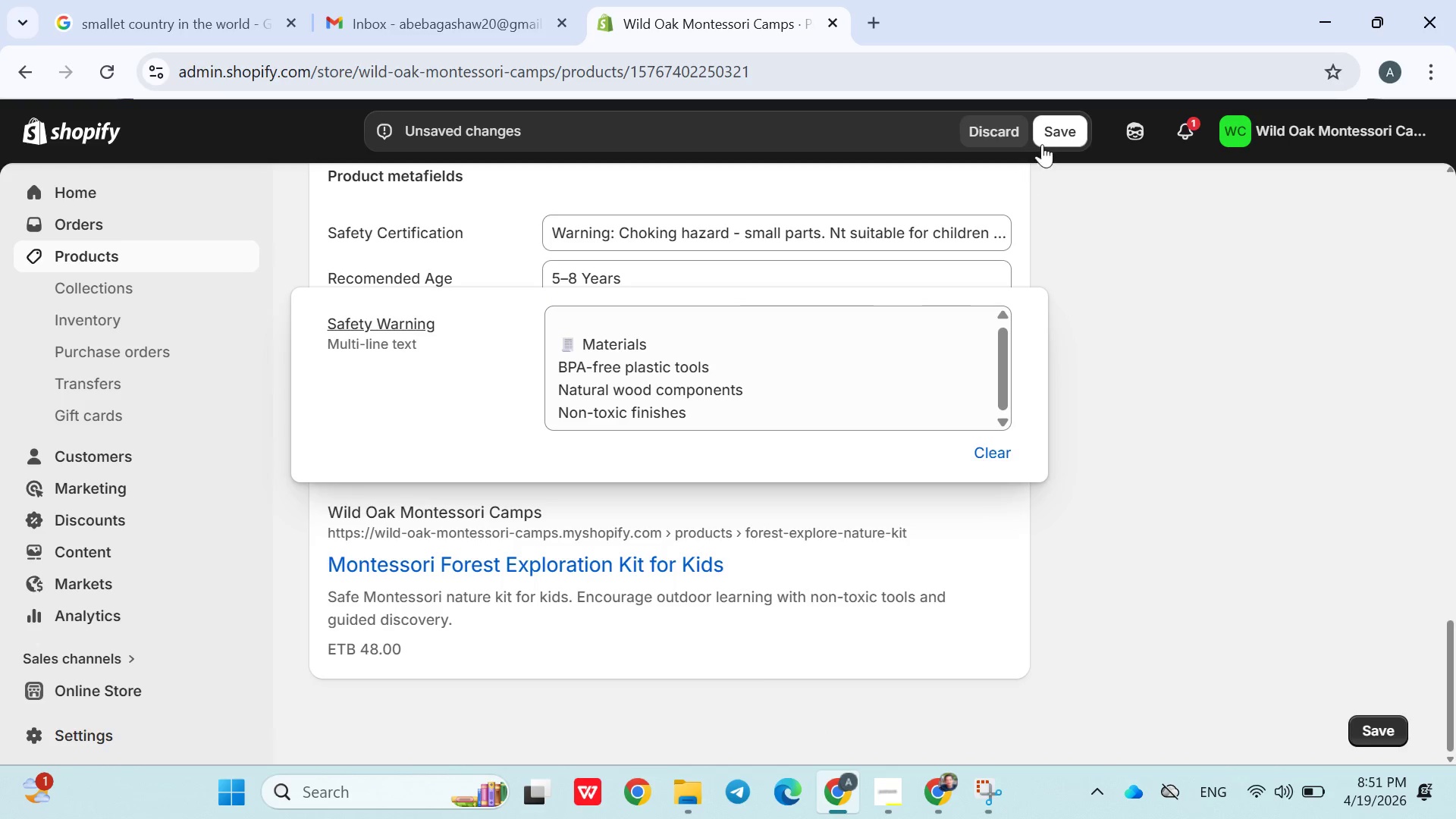 
left_click([1046, 143])
 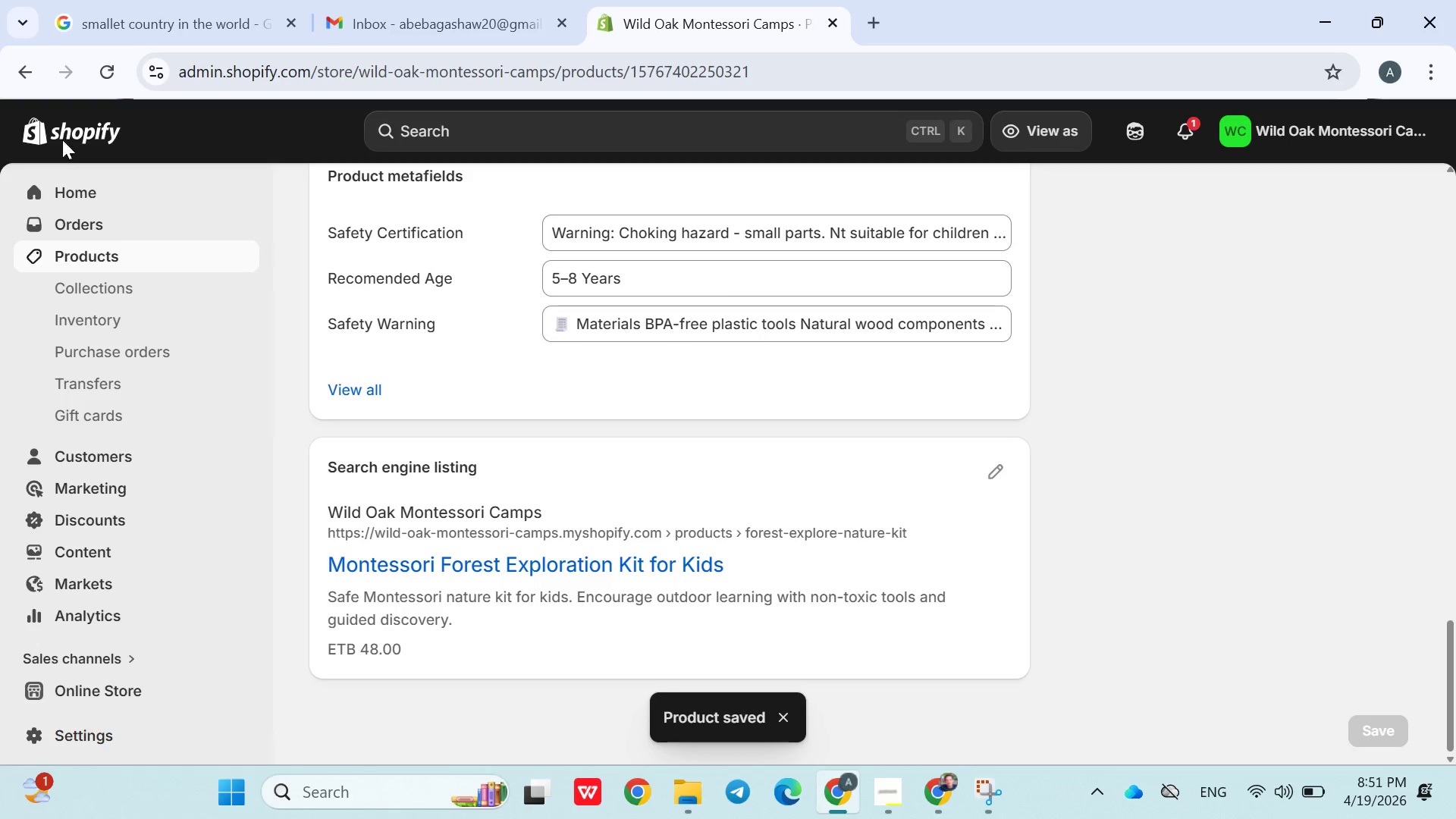 
wait(7.66)
 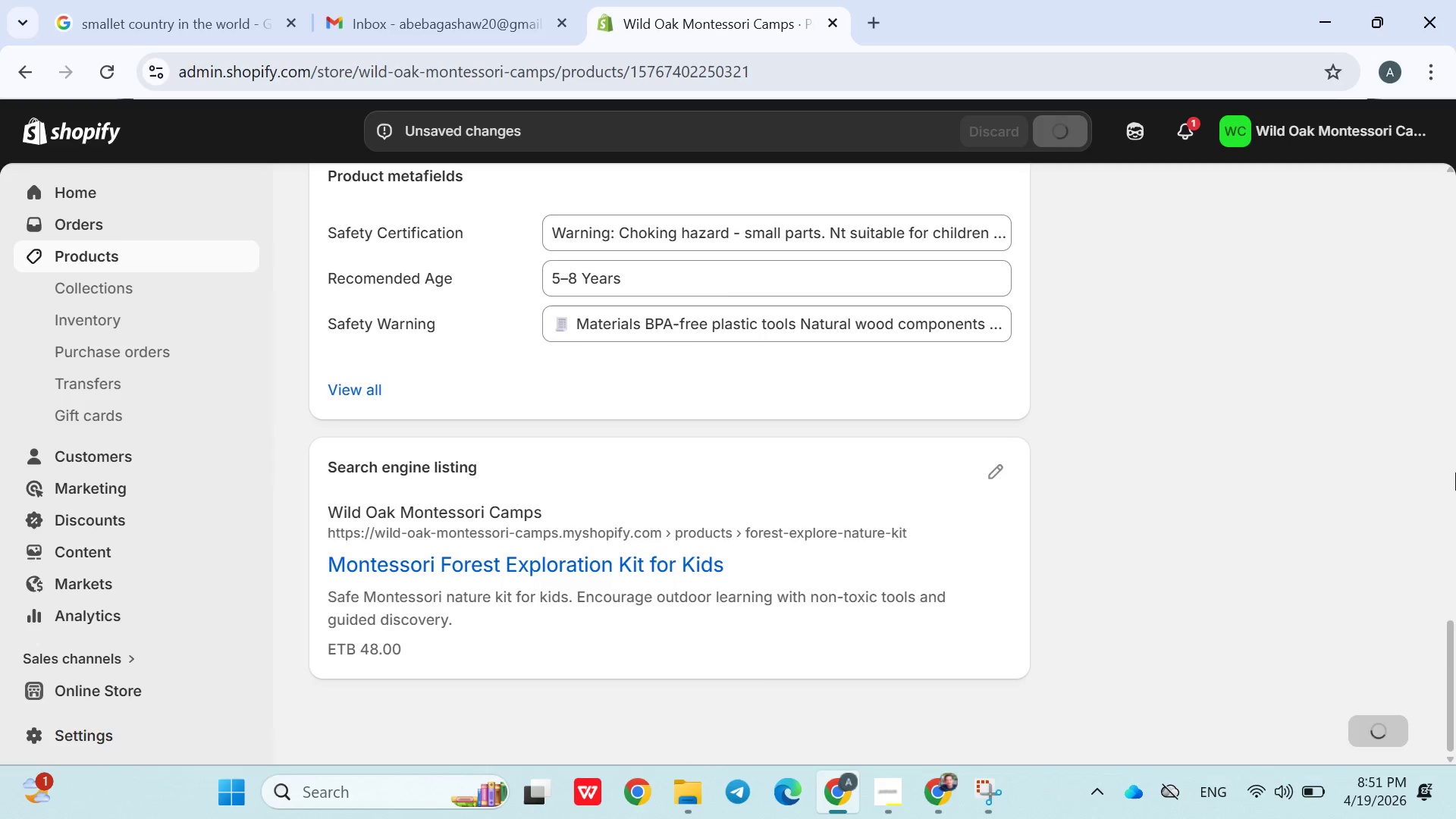 
left_click([93, 256])
 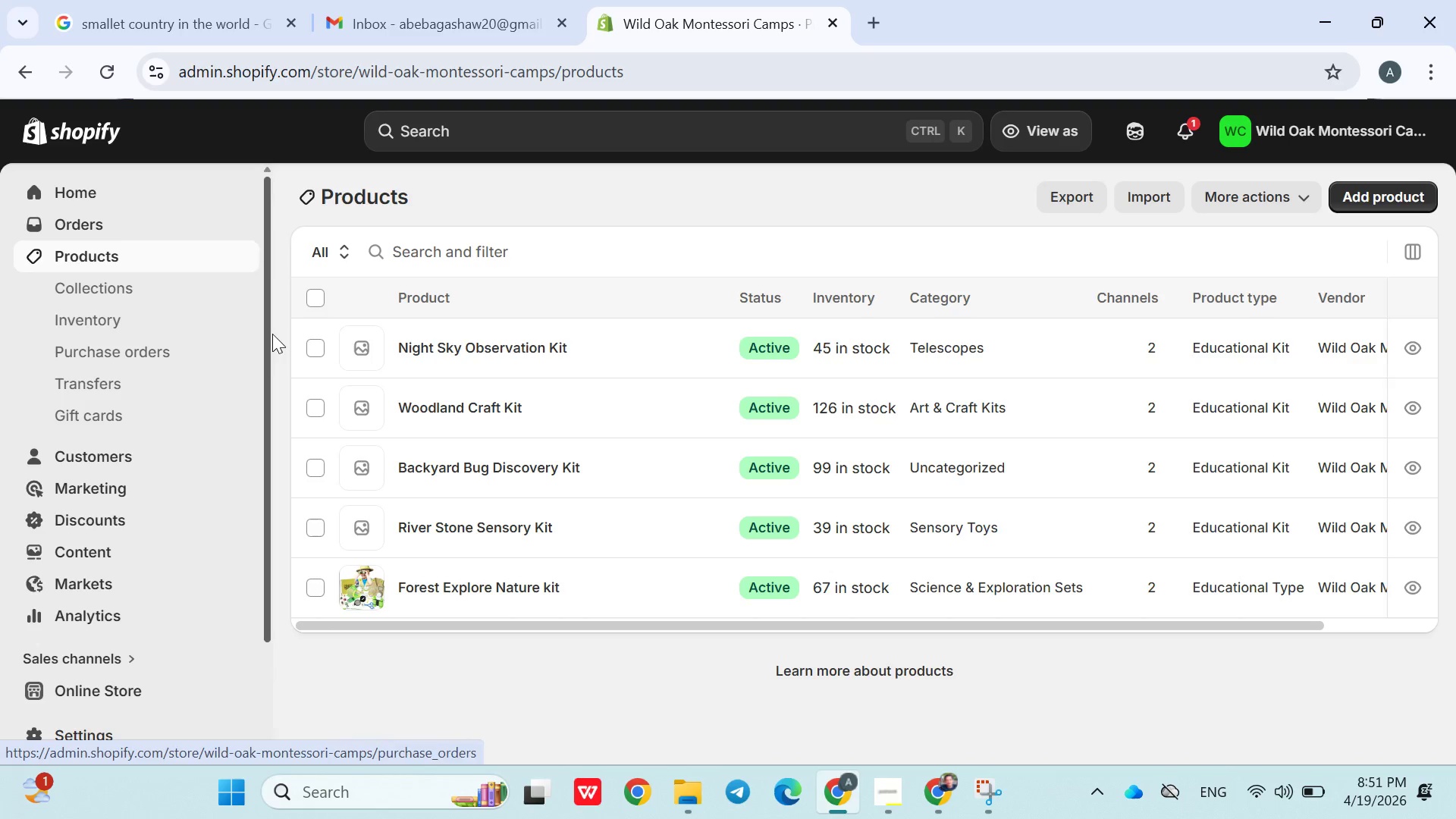 
left_click([497, 514])
 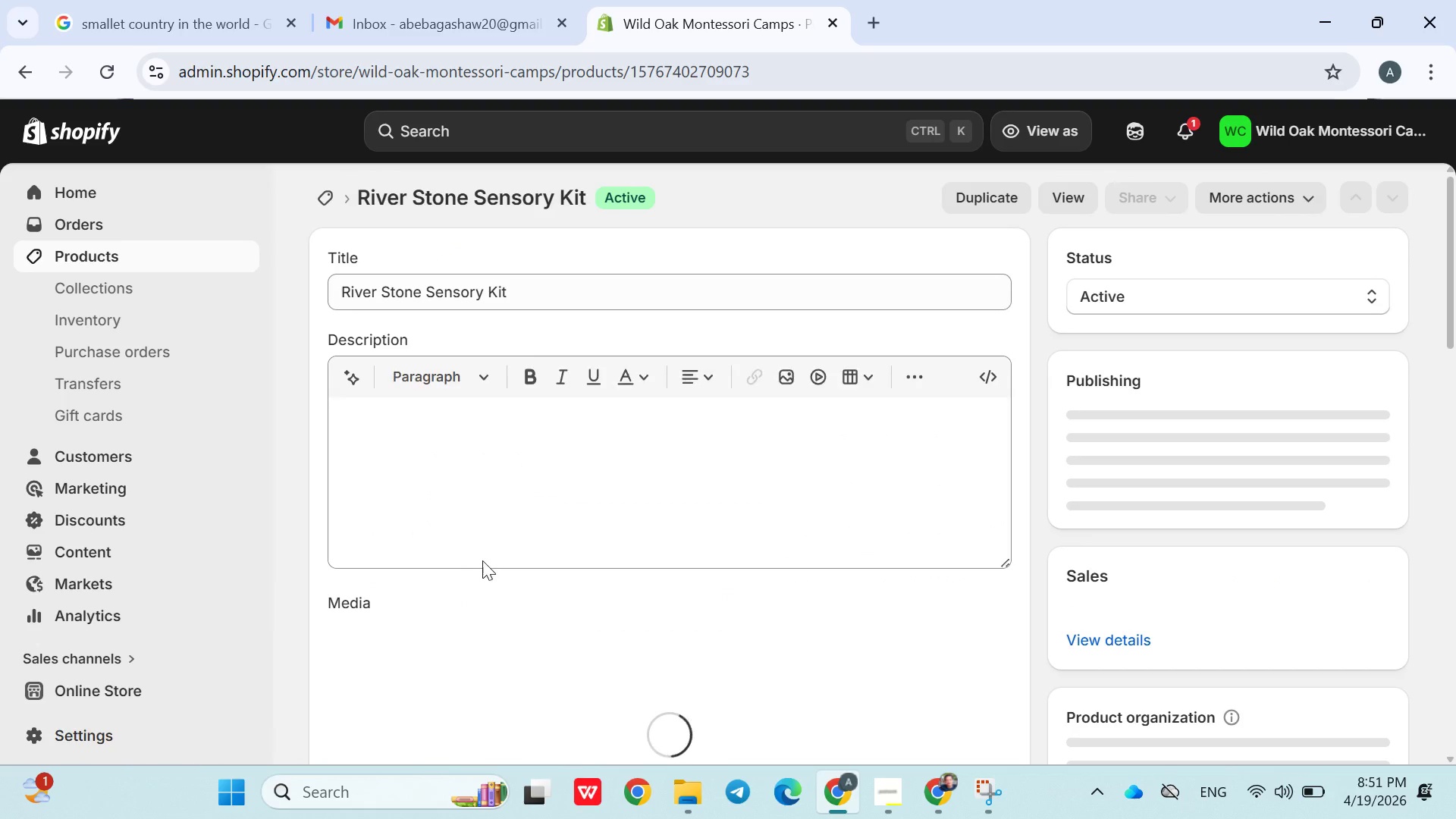 
scroll: coordinate [478, 582], scroll_direction: down, amount: 4.0